 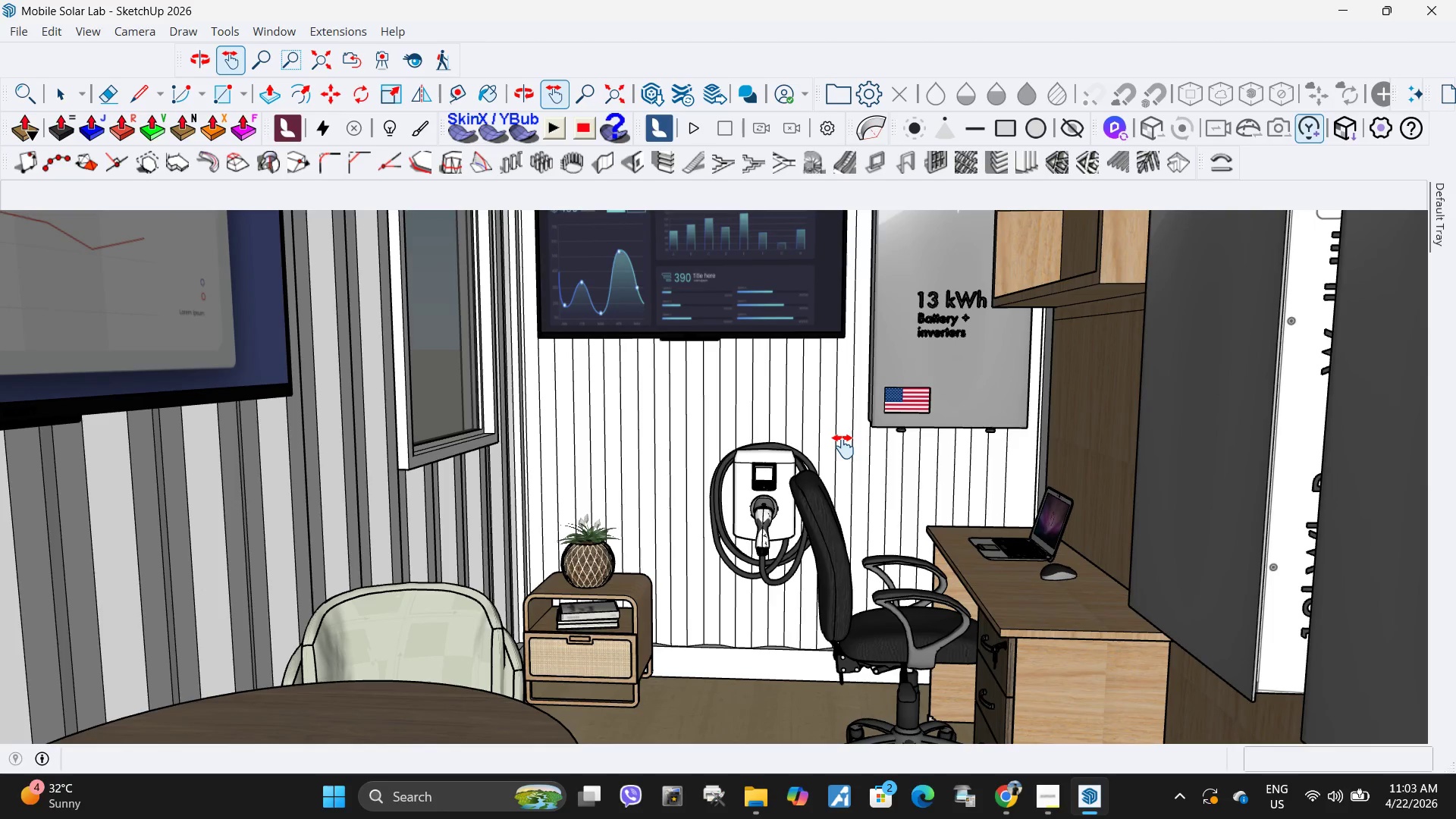 
left_click_drag(start_coordinate=[846, 438], to_coordinate=[832, 482])
 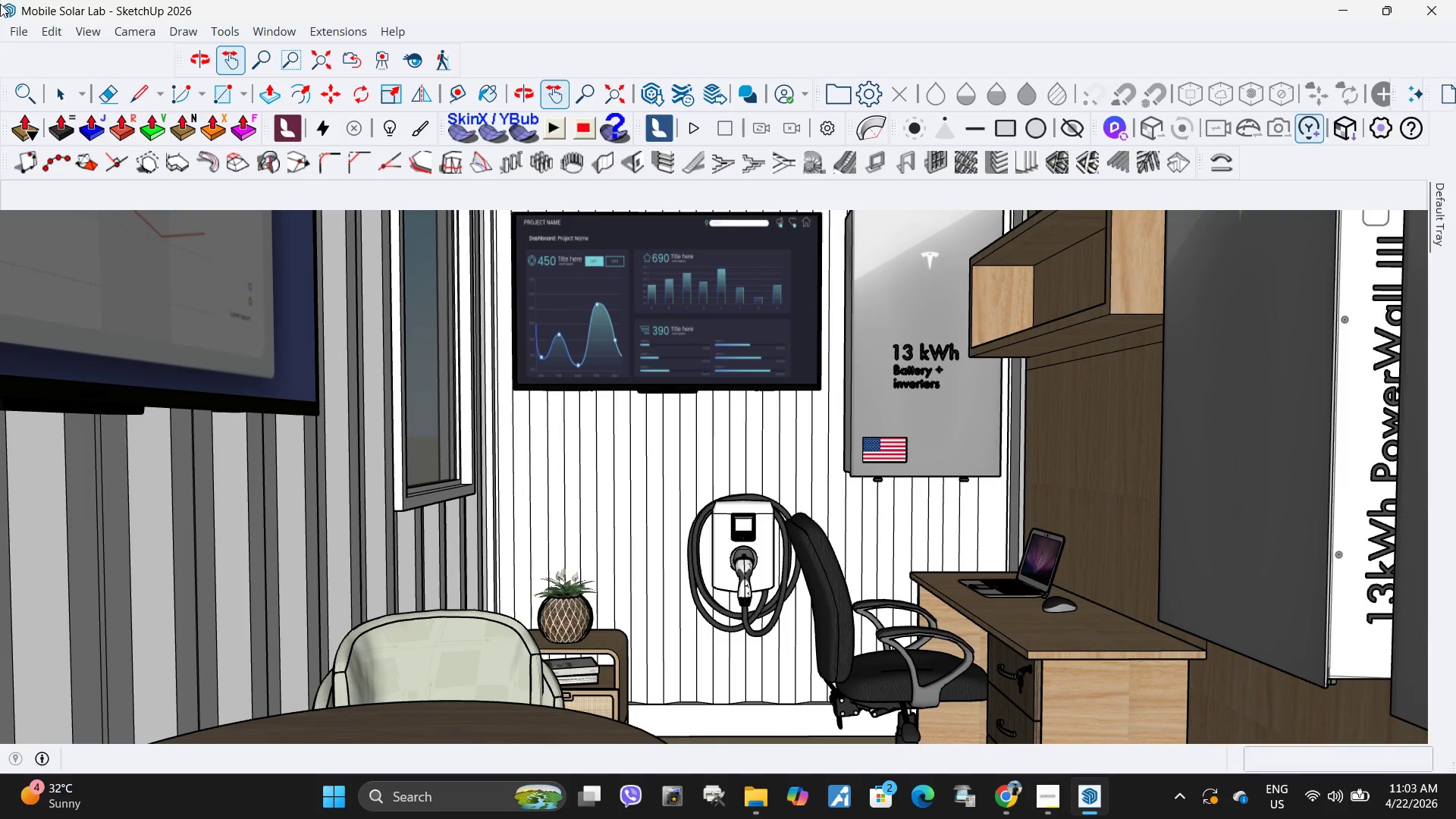 
scroll: coordinate [843, 447], scroll_direction: up, amount: 41.0
 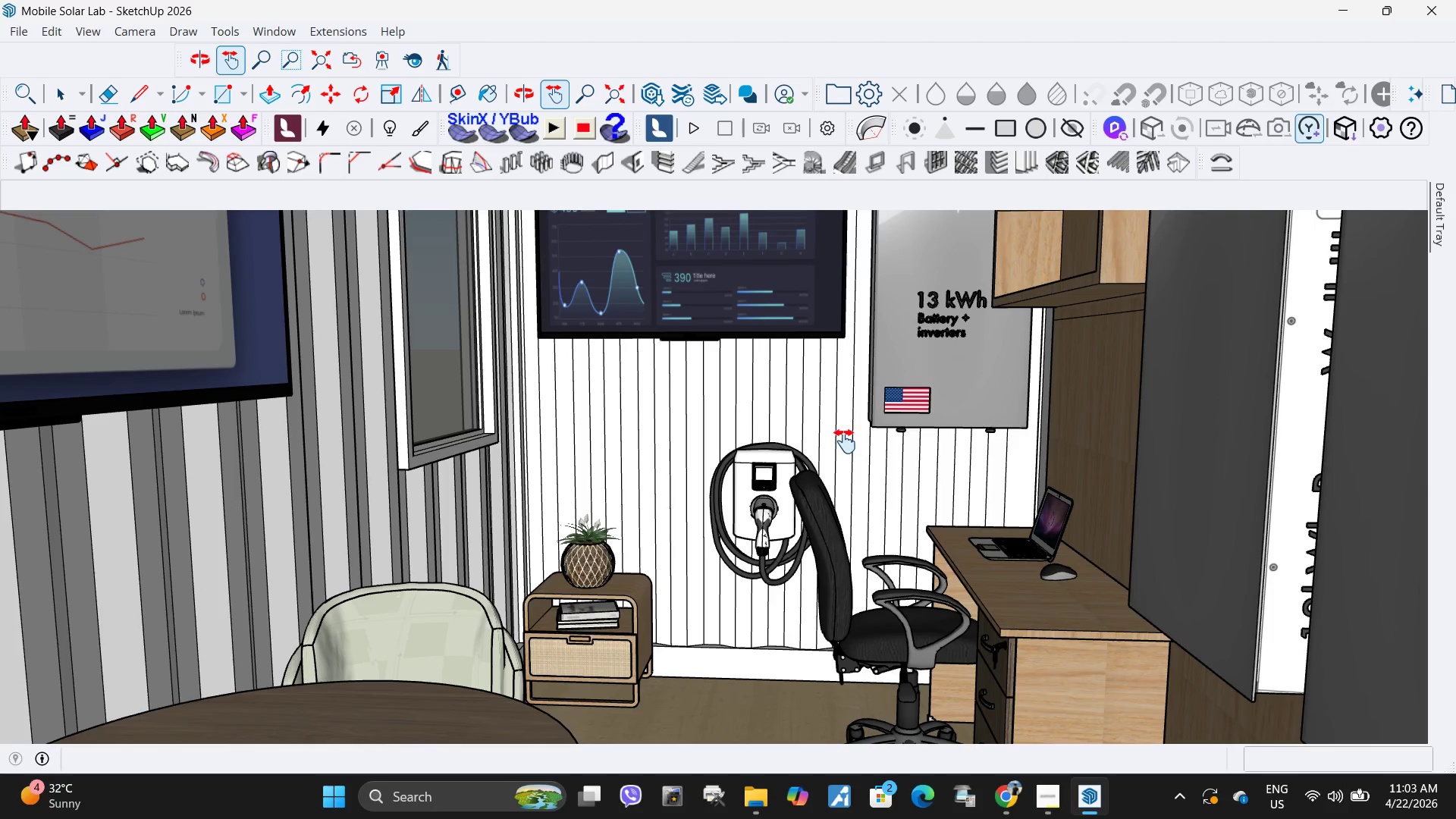 
left_click([19, 36])
 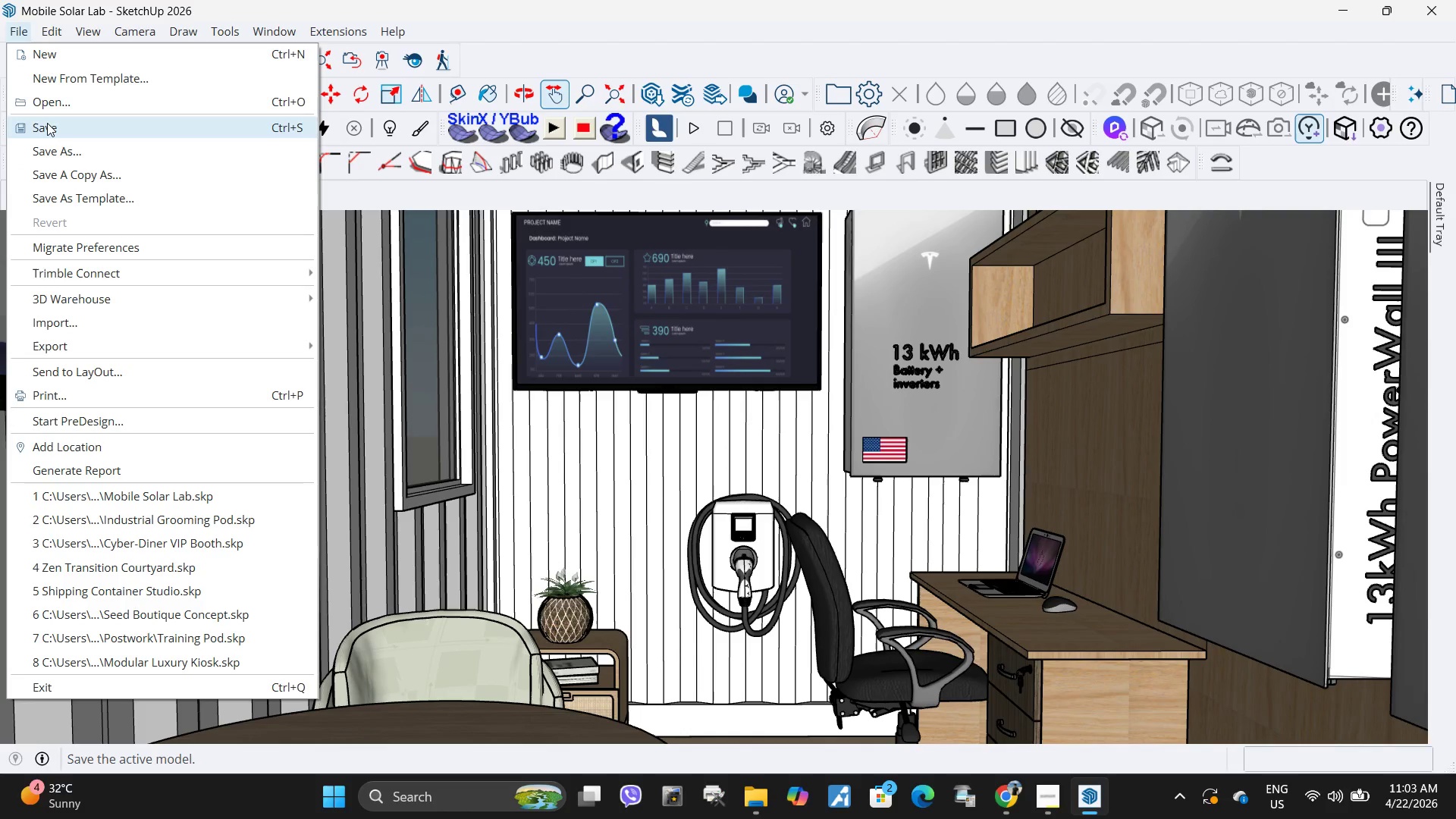 
left_click([47, 123])
 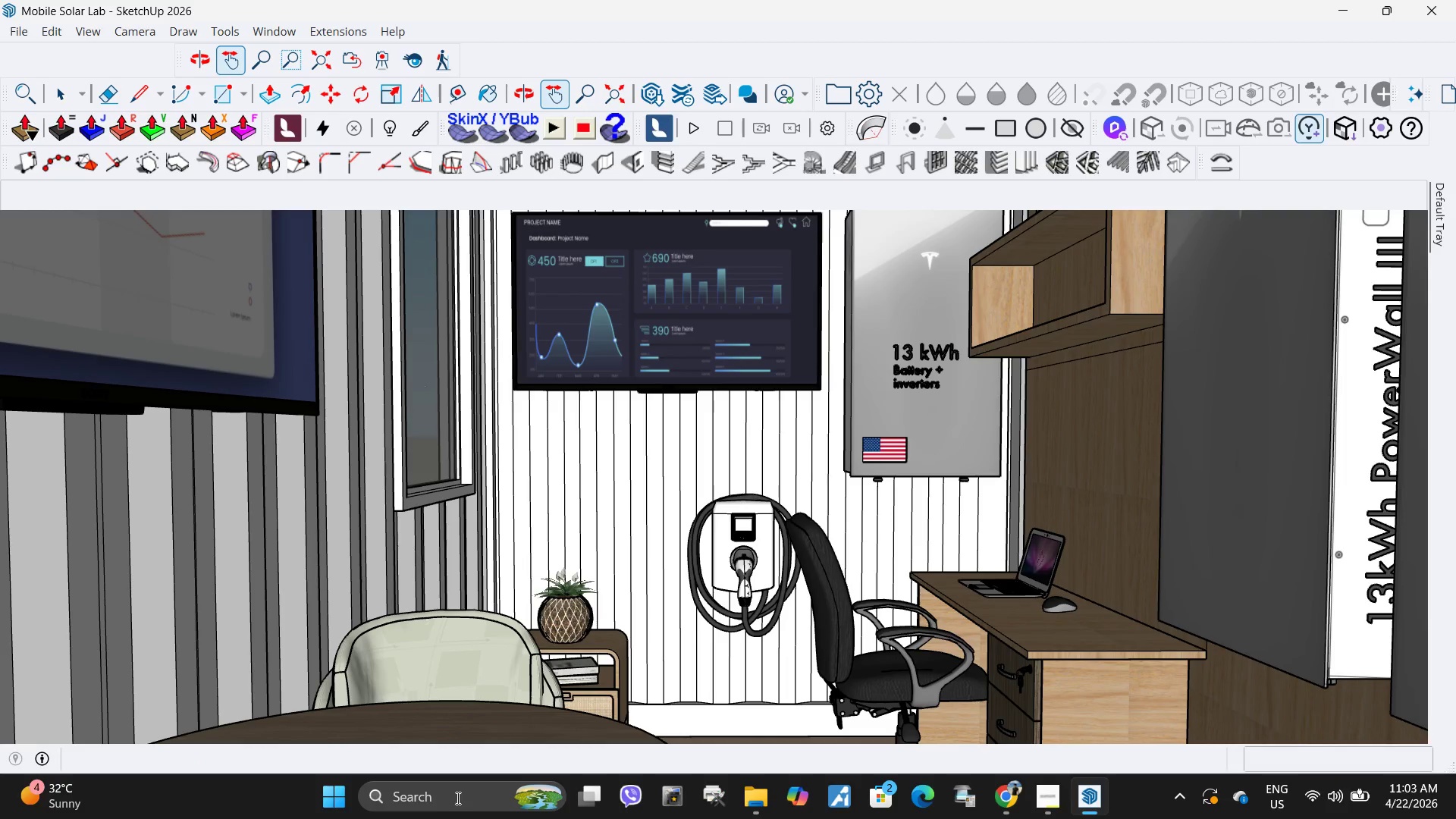 
left_click([452, 799])
 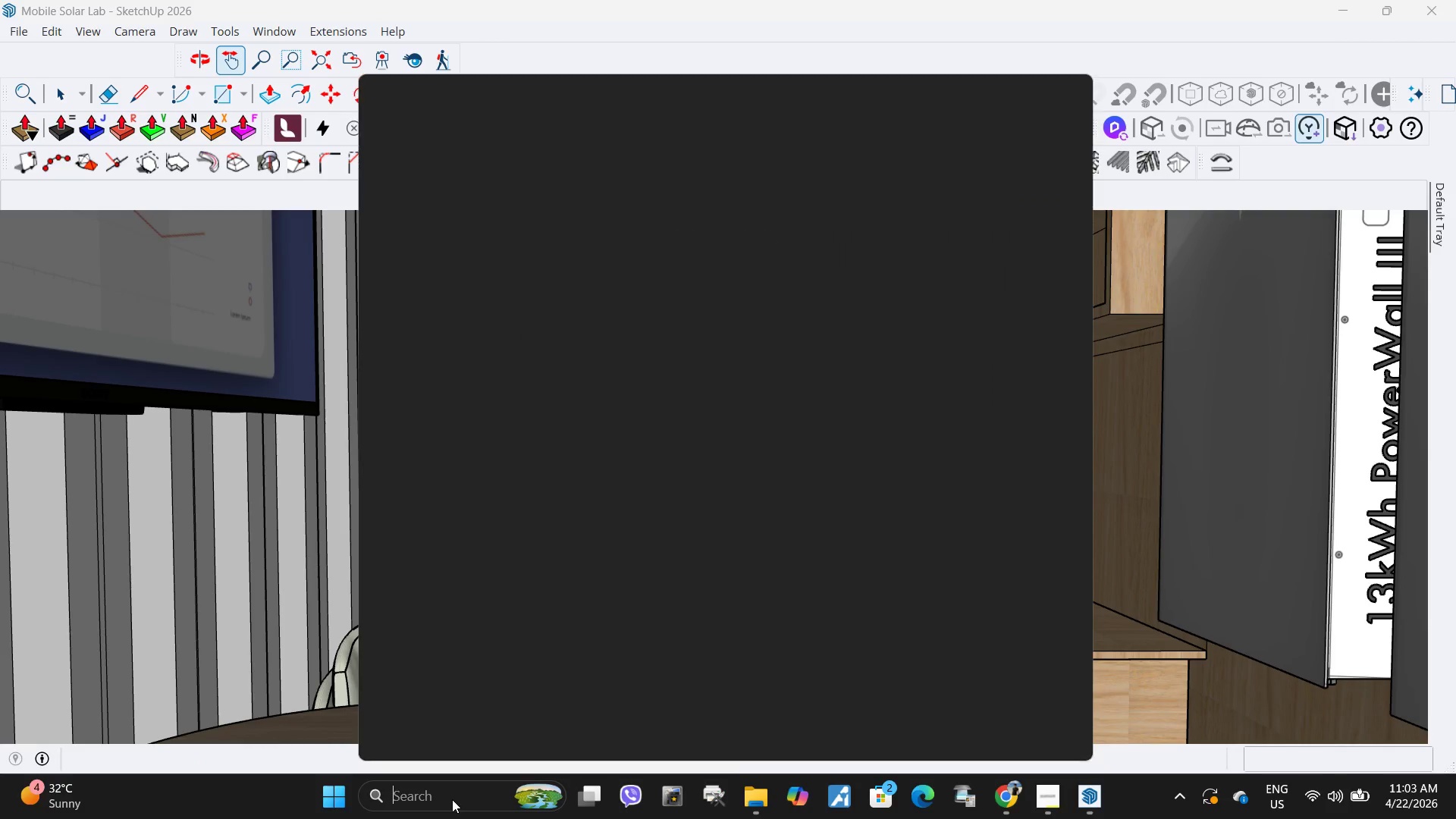 
type(set)
 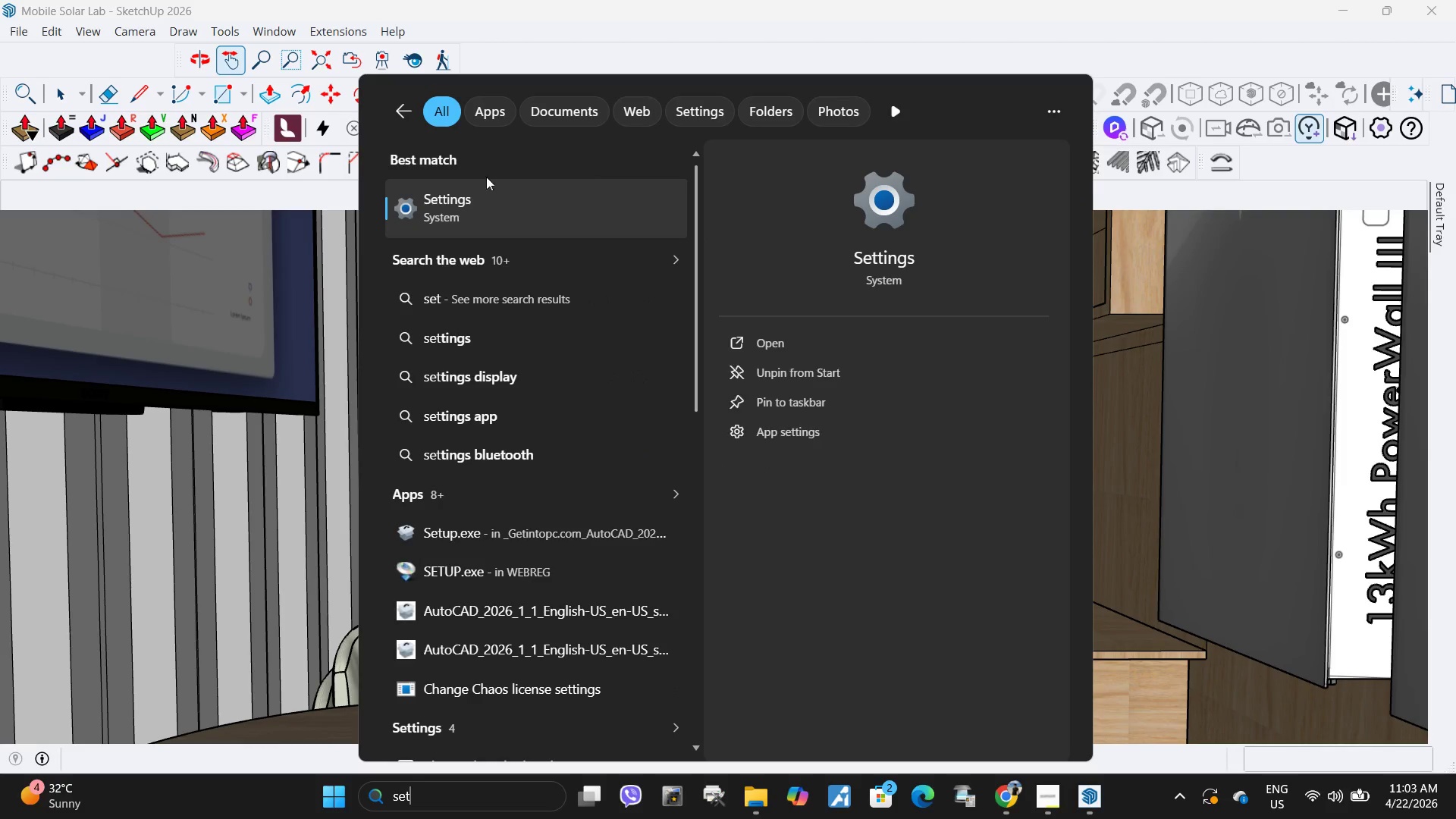 
left_click([491, 202])
 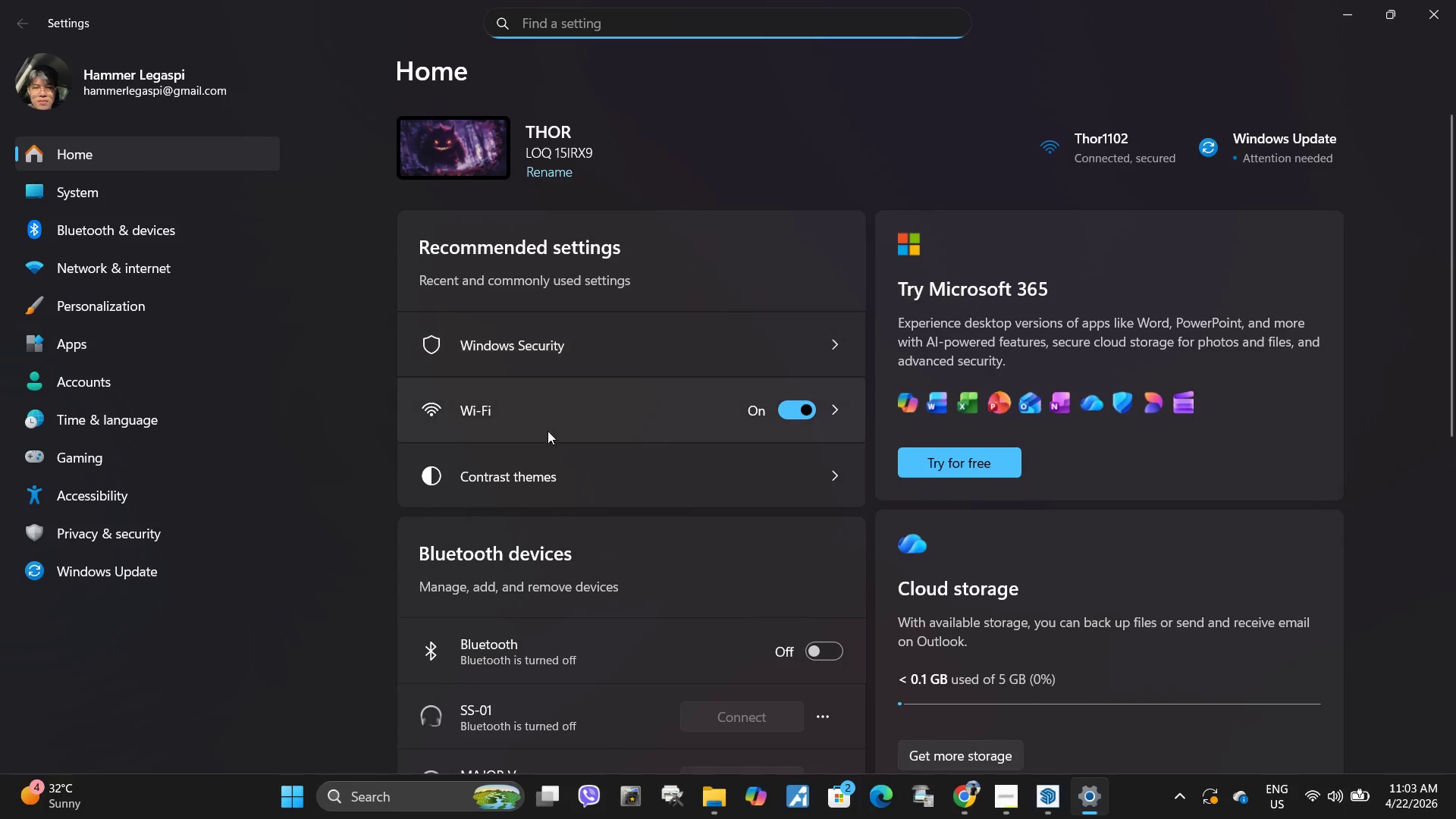 
left_click([590, 344])
 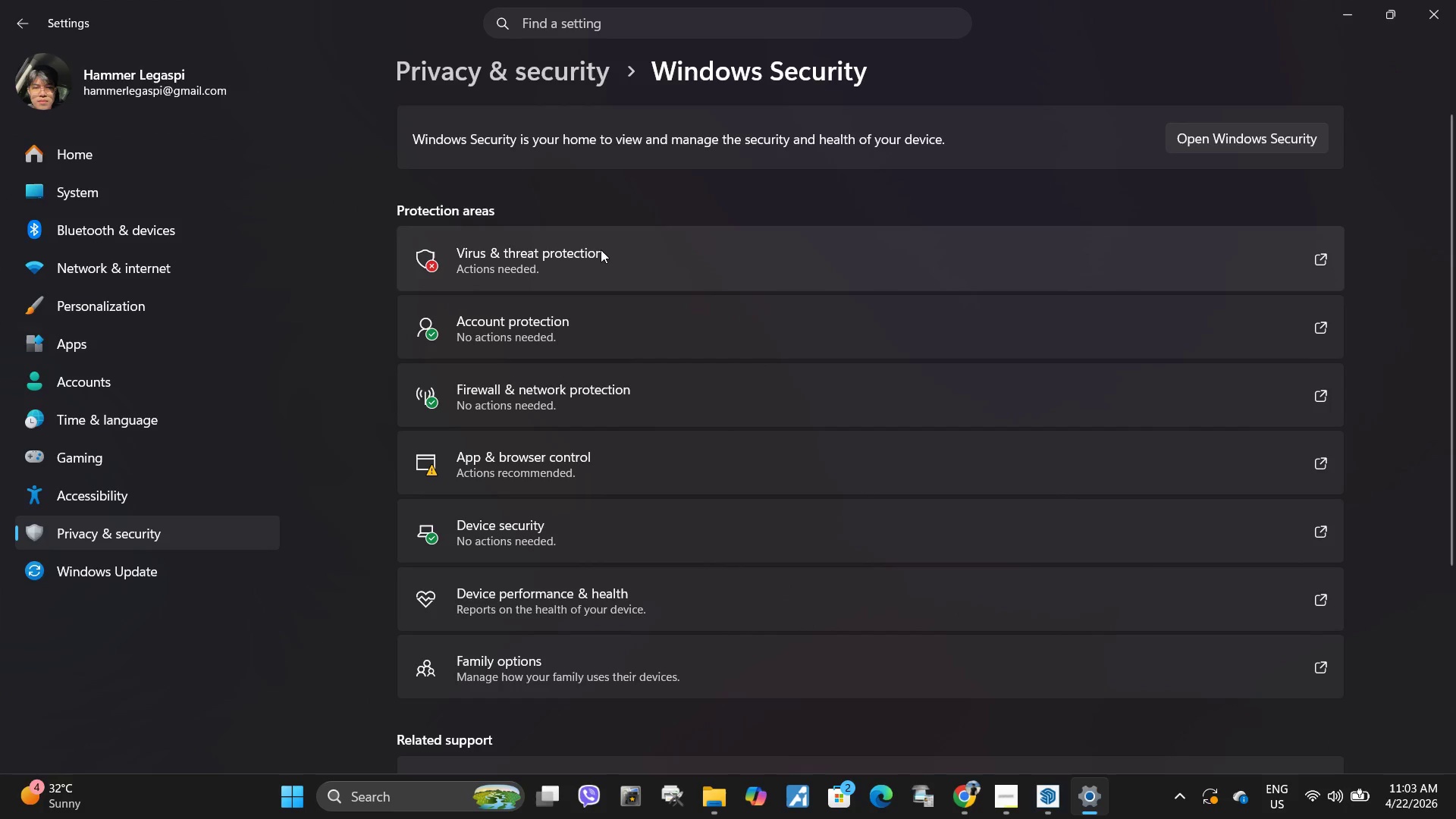 
left_click([601, 256])
 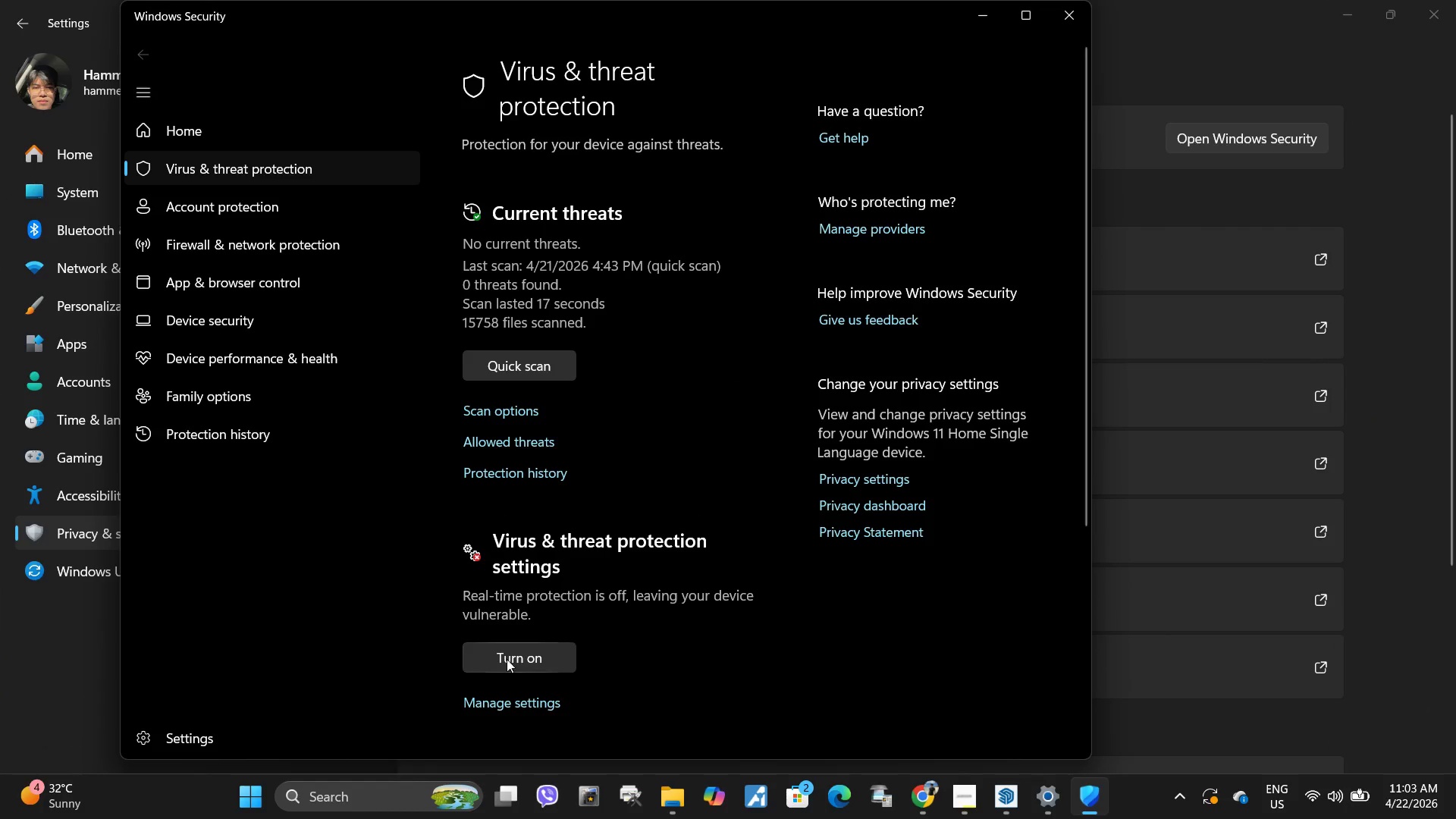 
left_click([516, 703])
 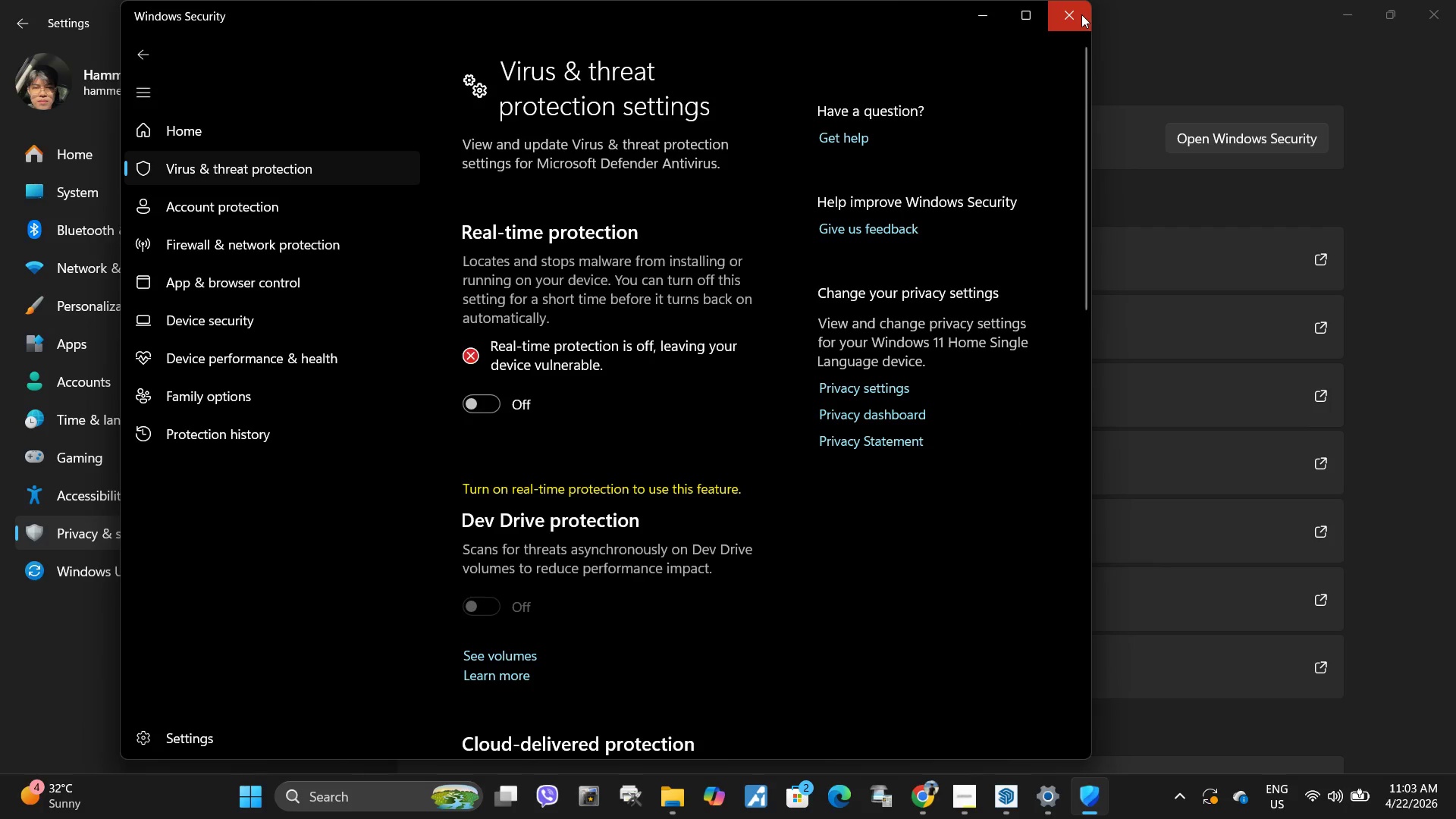 
left_click([1080, 16])
 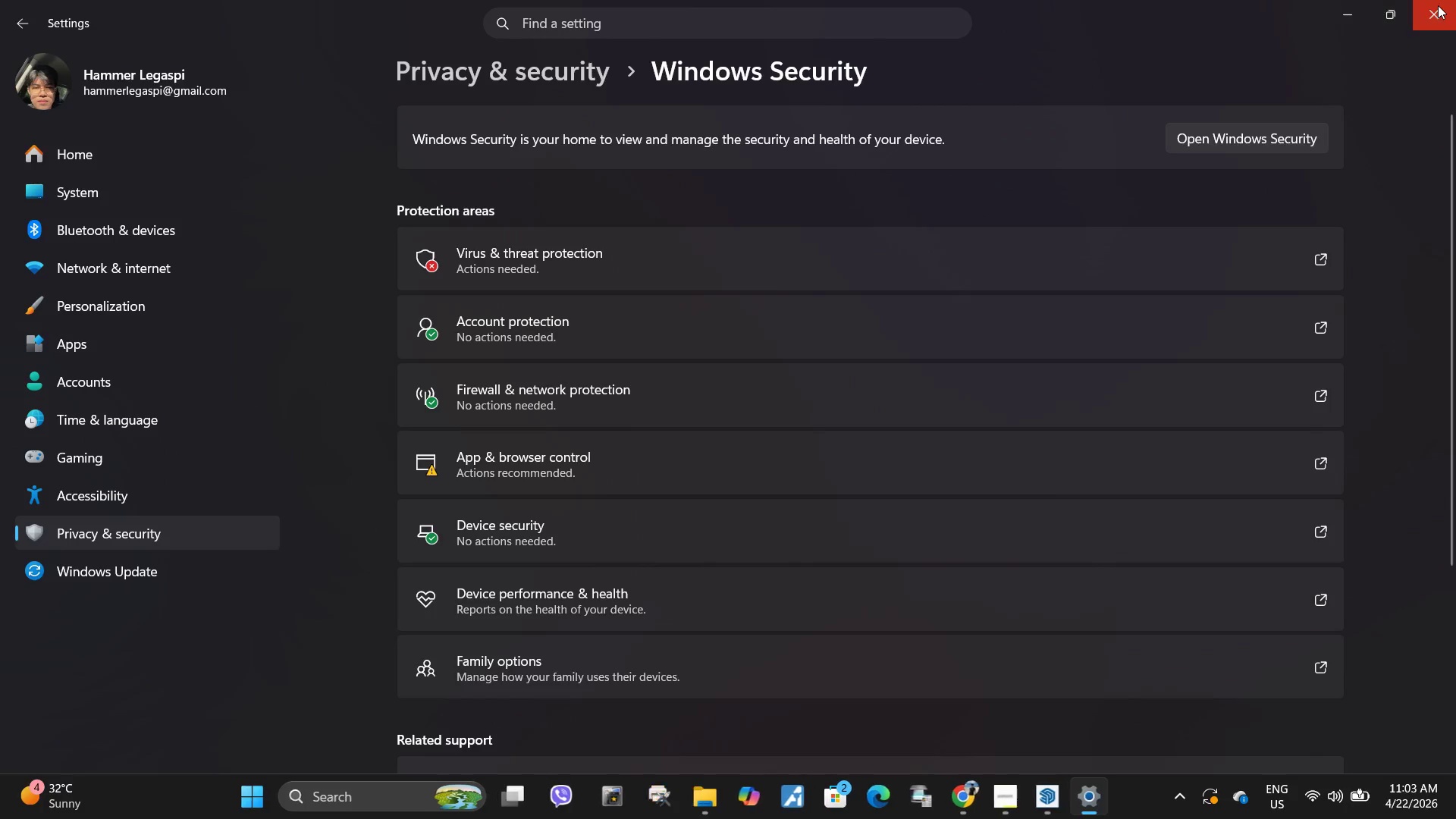 
left_click([1442, 6])
 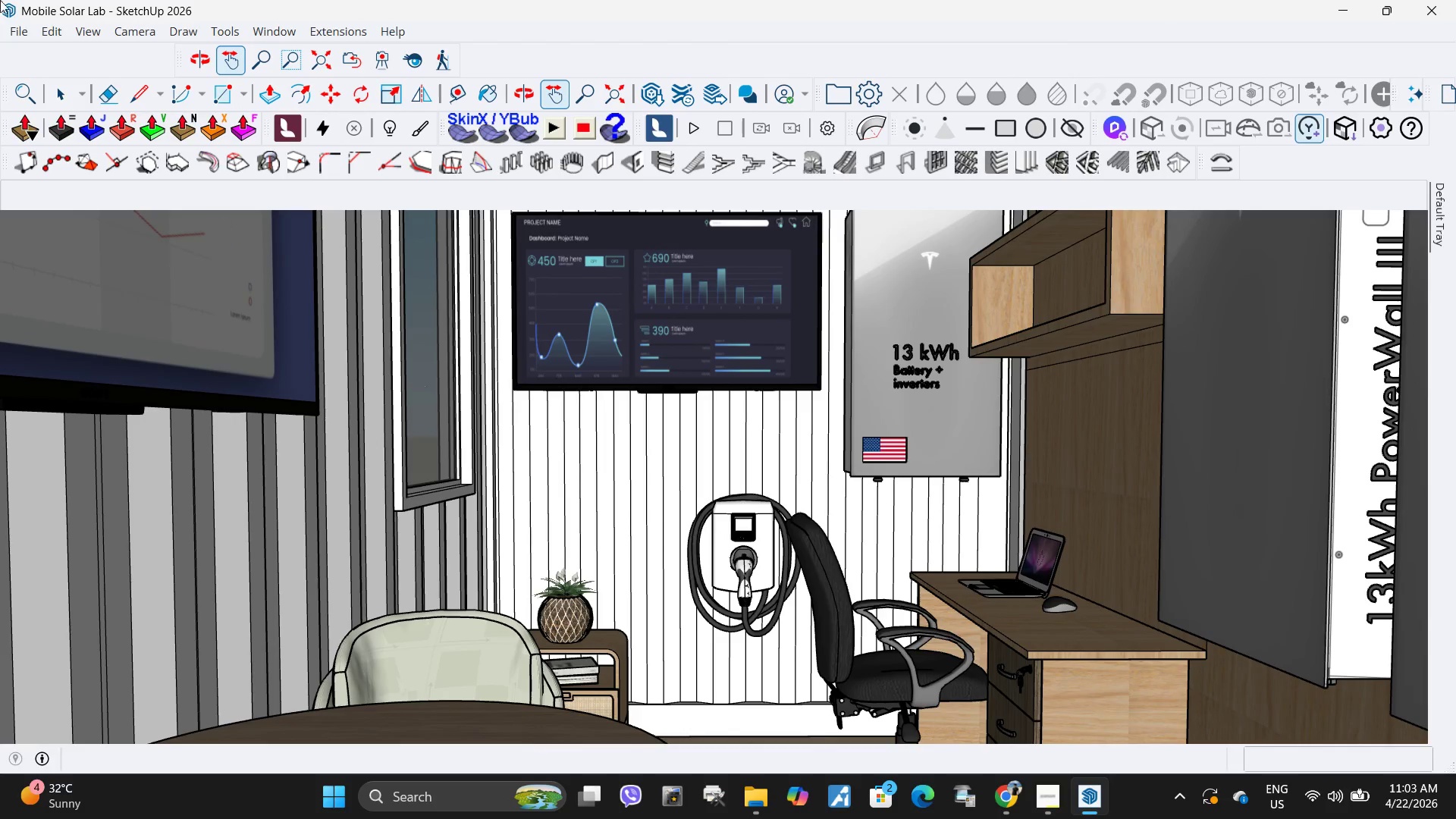 
left_click([8, 22])
 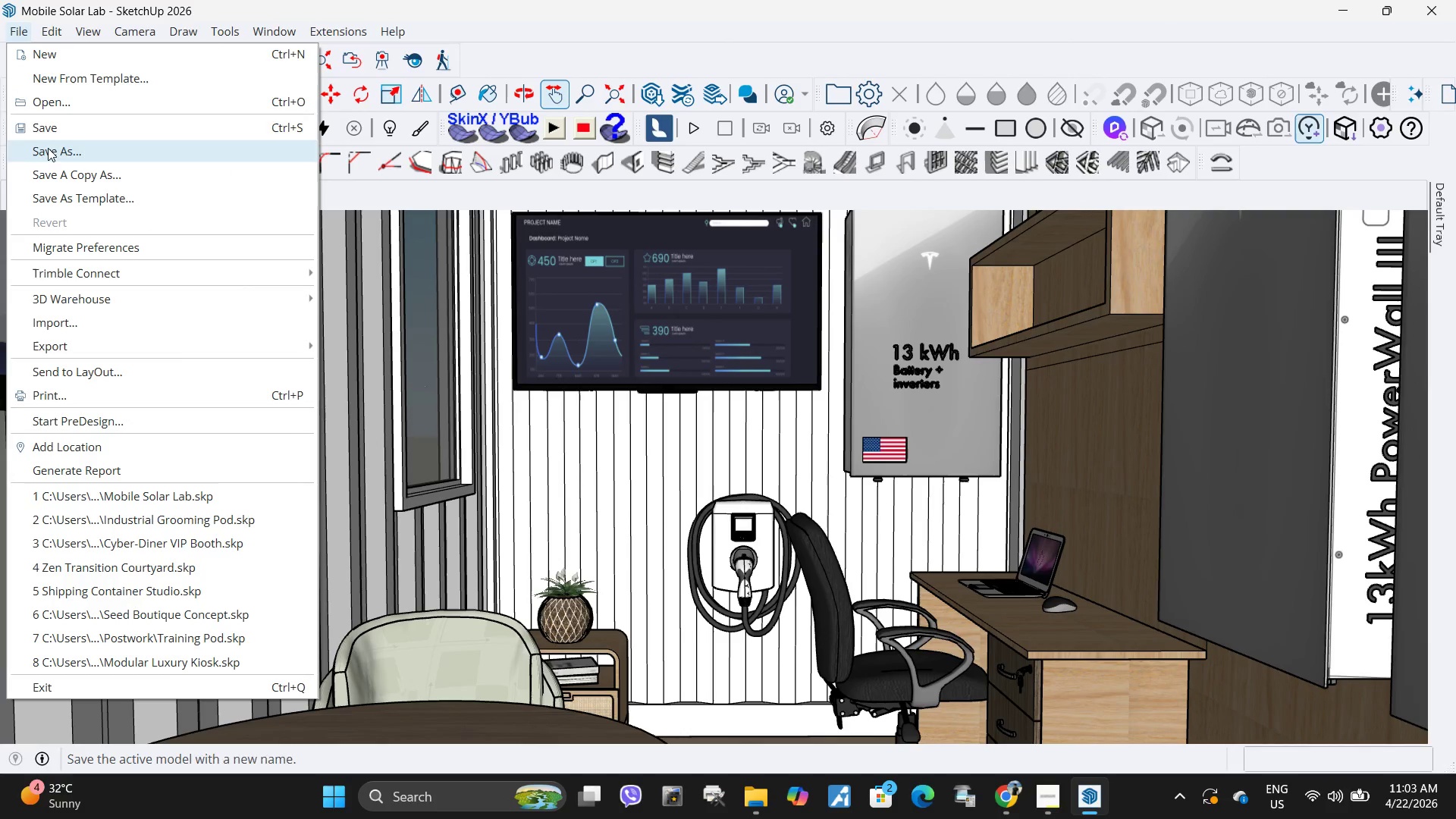 
left_click([51, 135])
 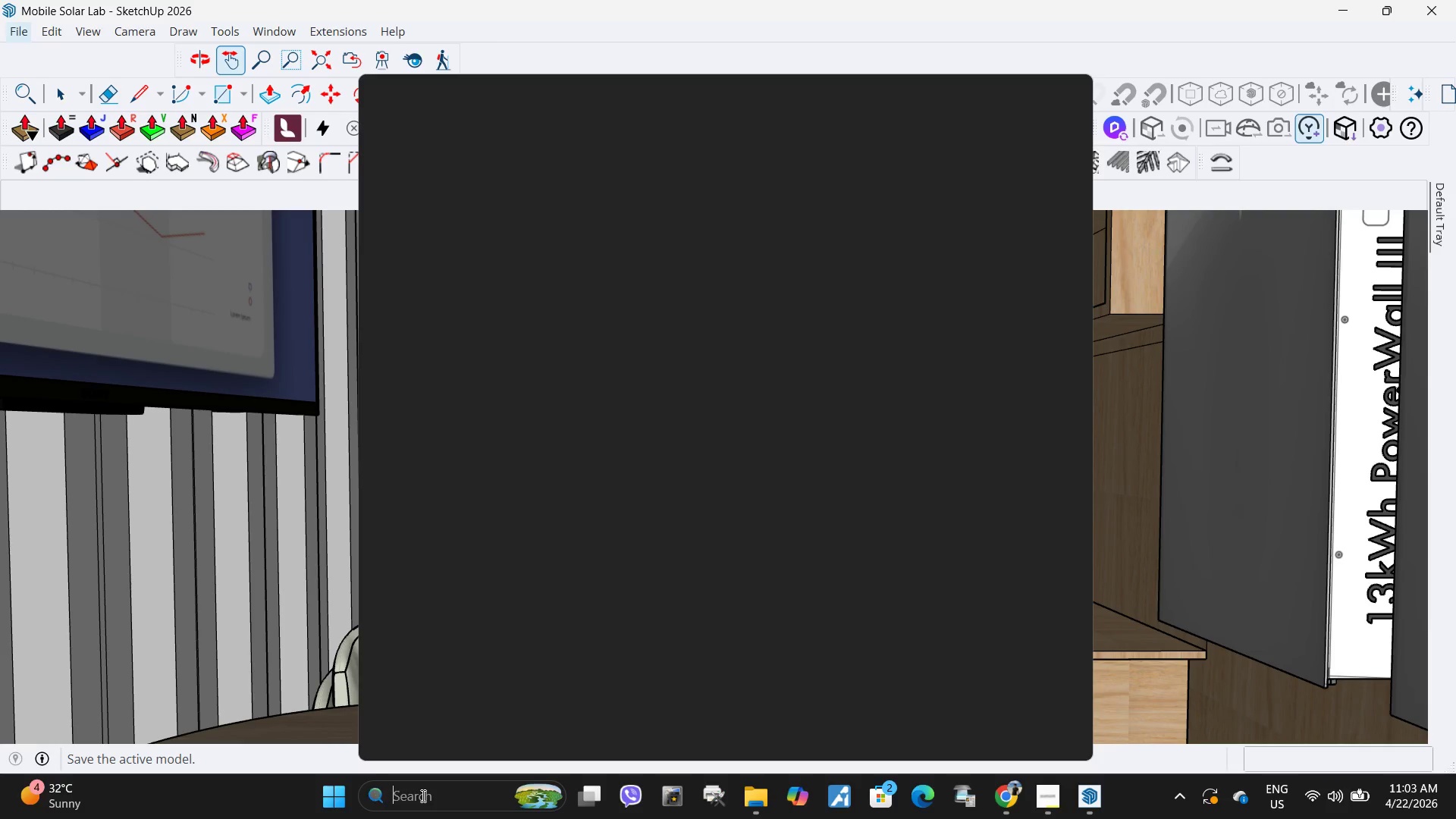 
type(Lumion)
 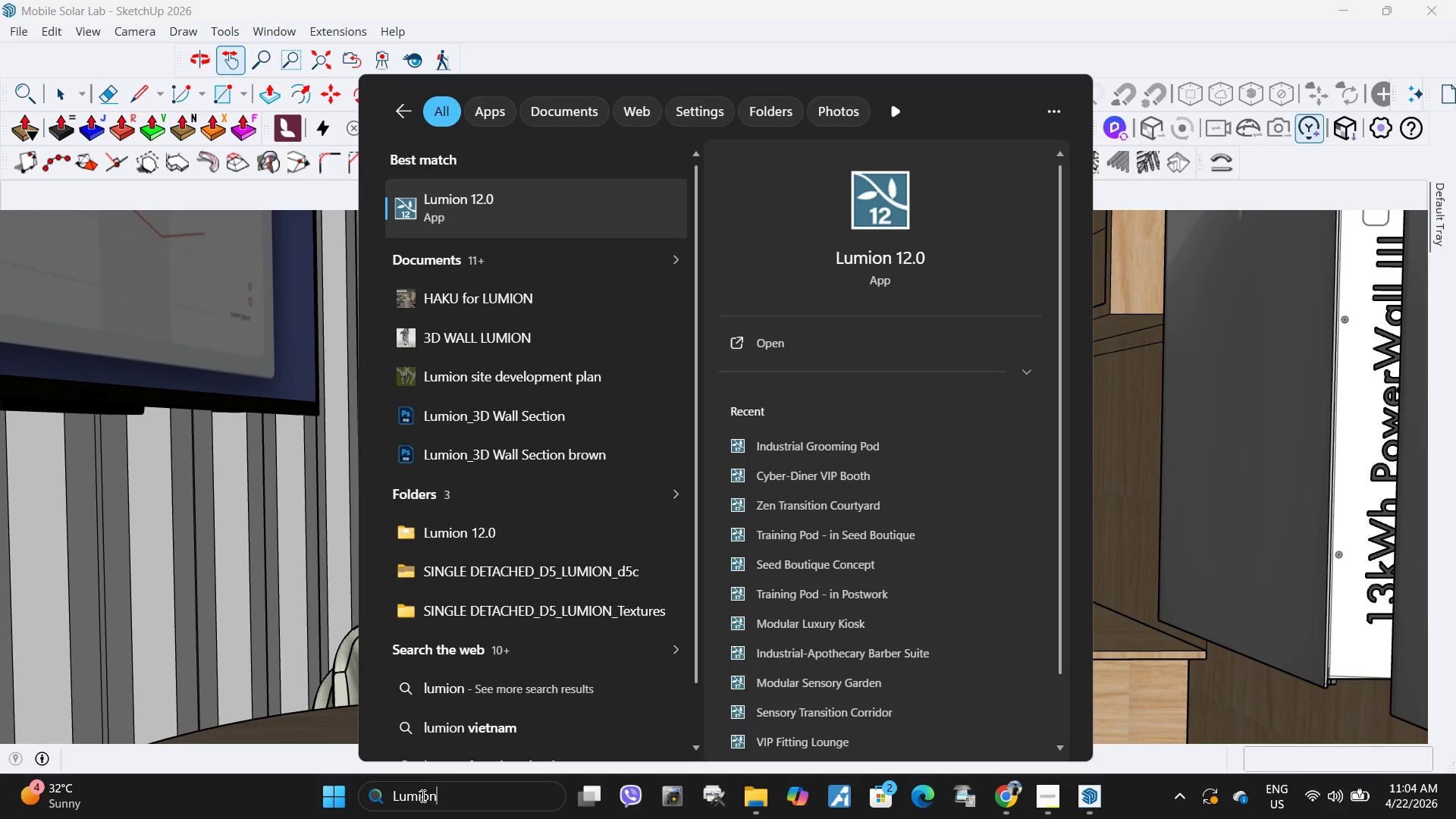 
key(Enter)
 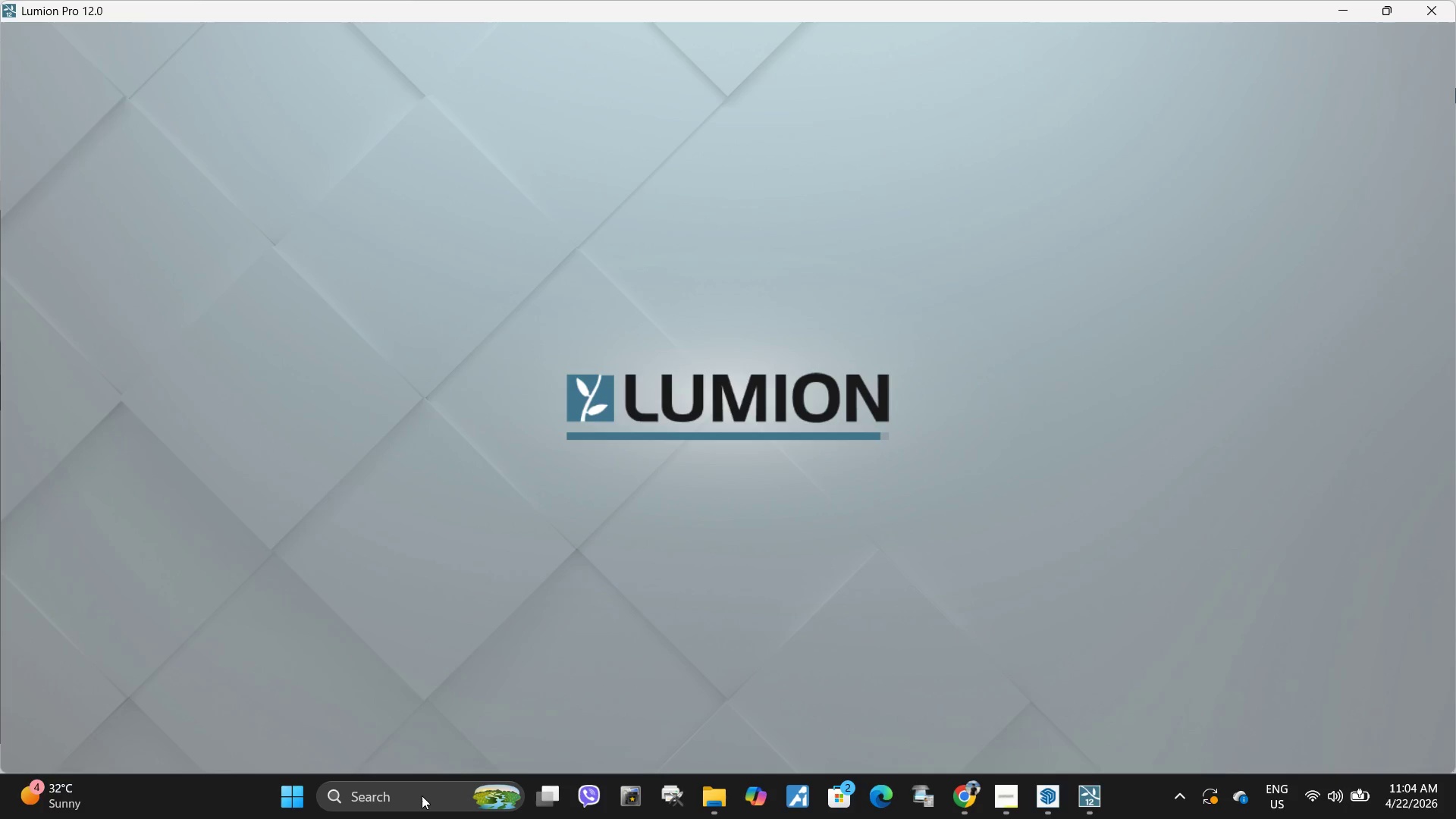 
wait(40.08)
 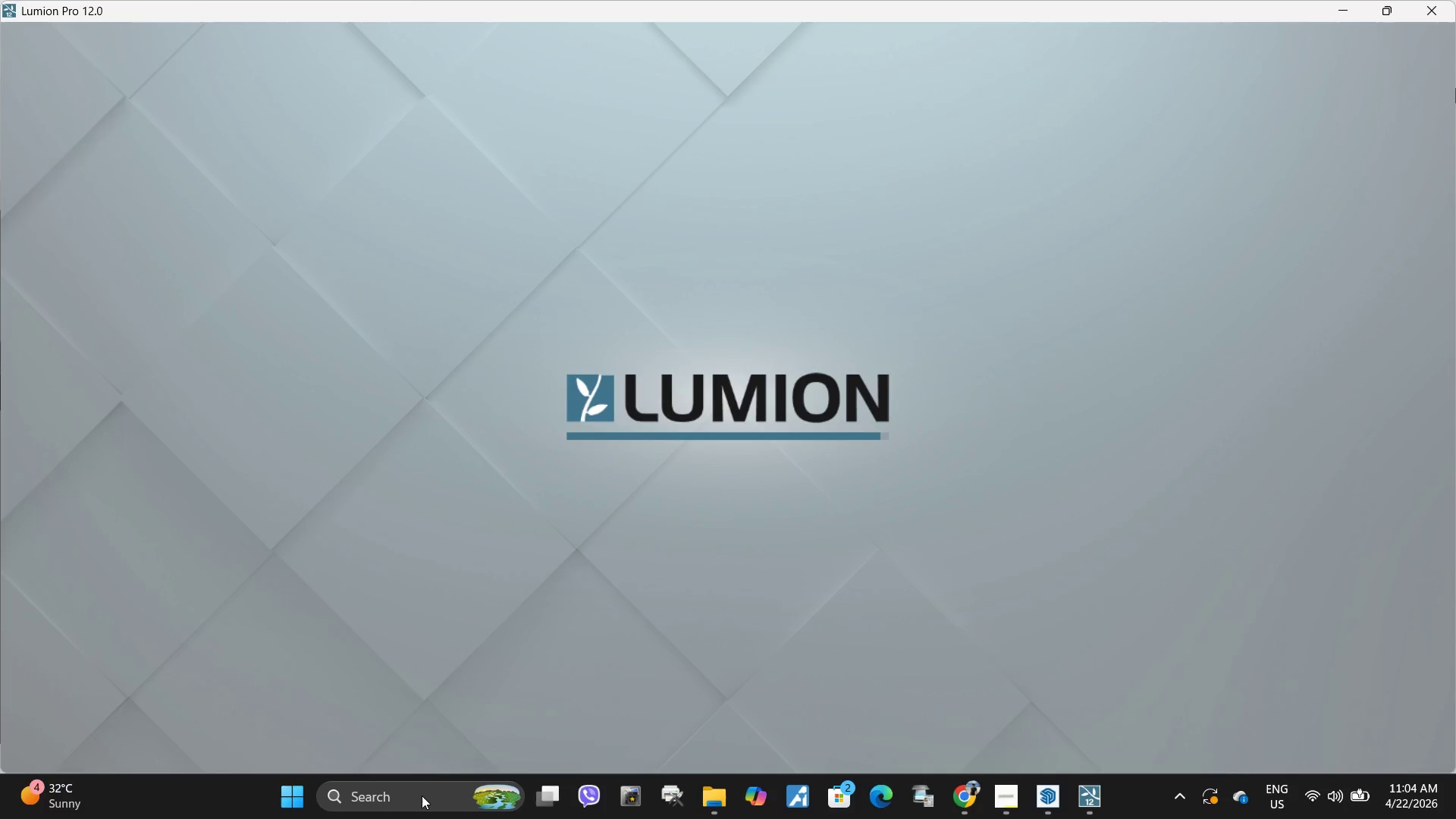 
left_click([933, 497])
 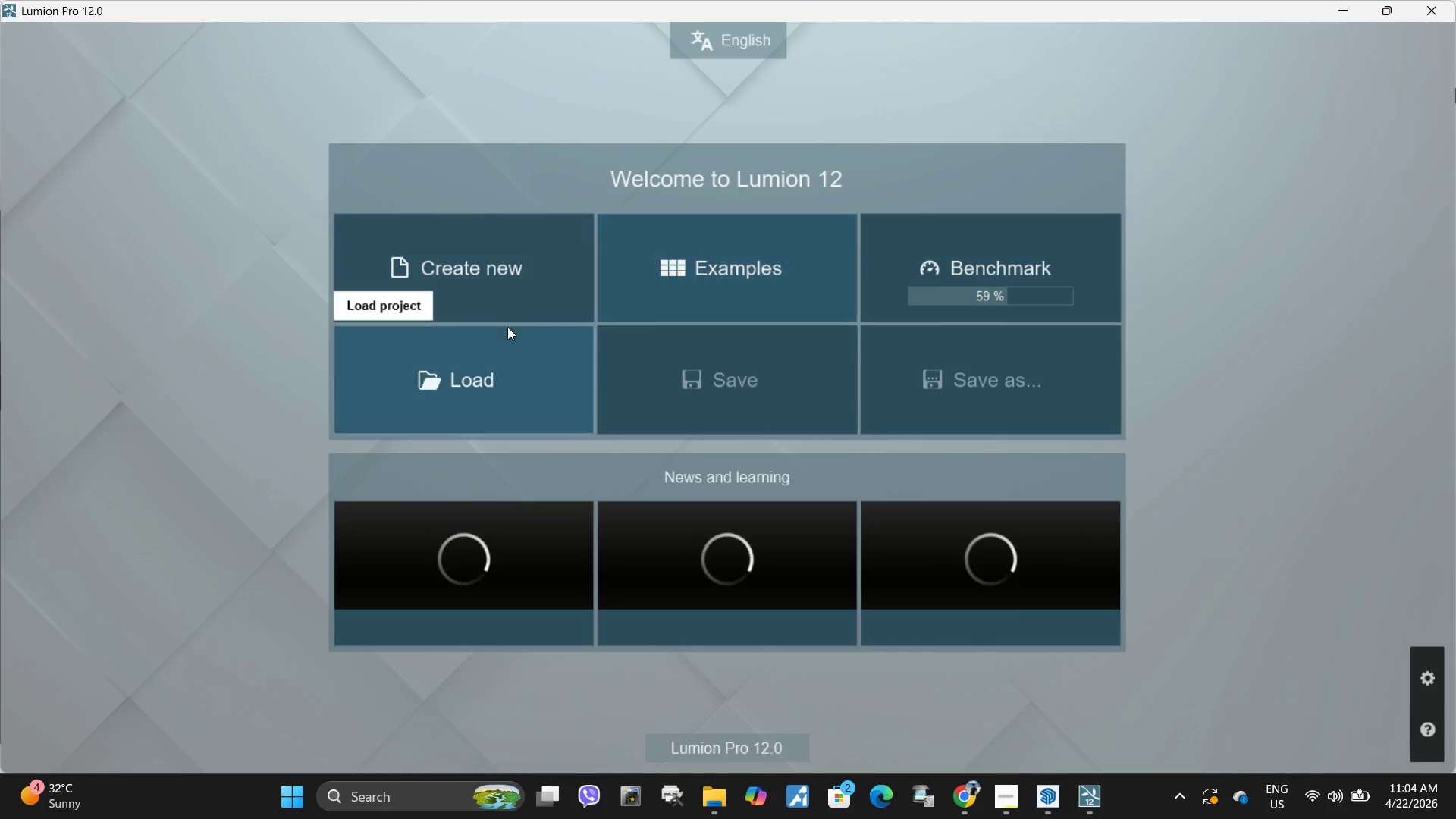 
left_click([495, 291])
 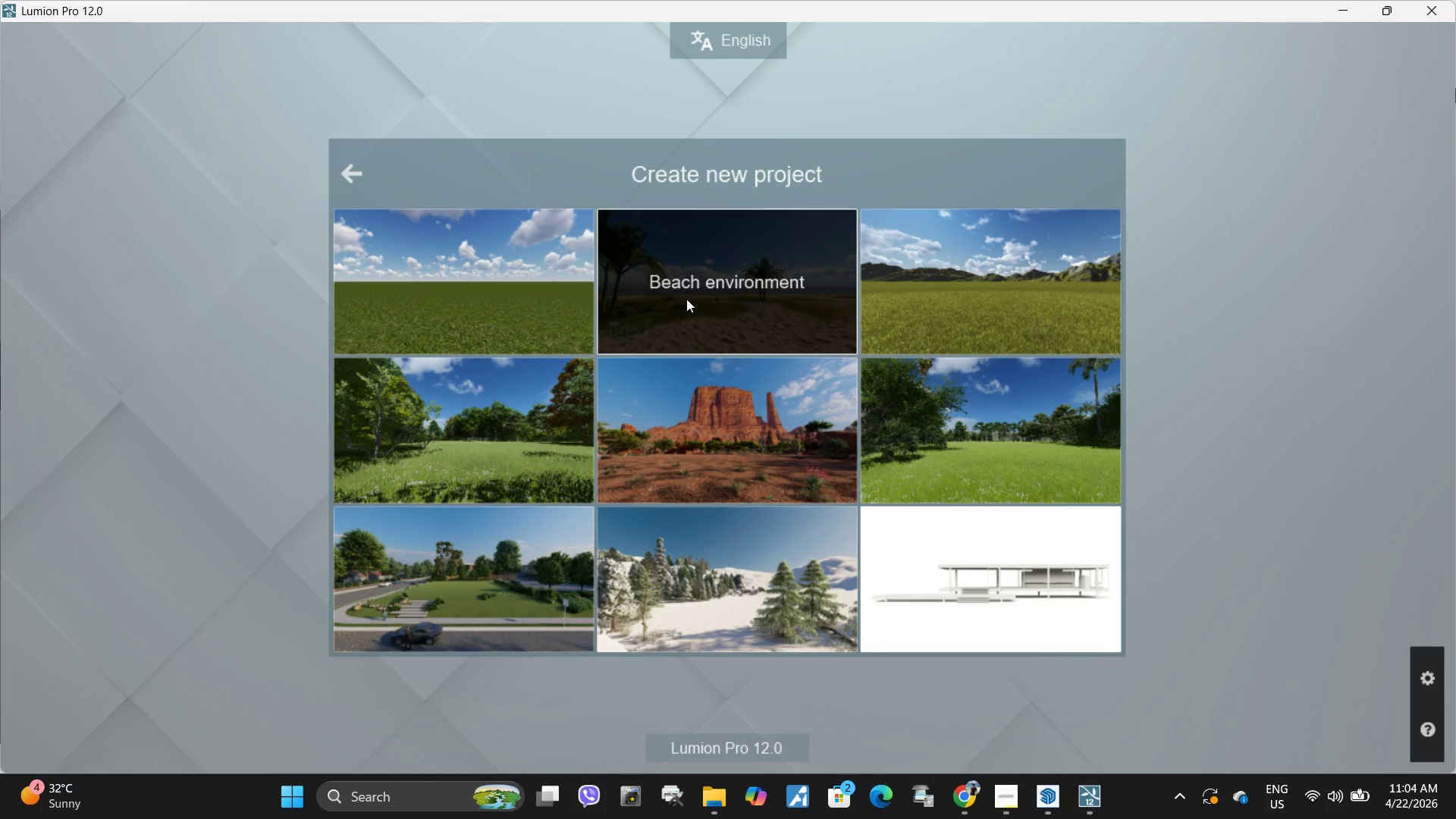 
mouse_move([850, 560])
 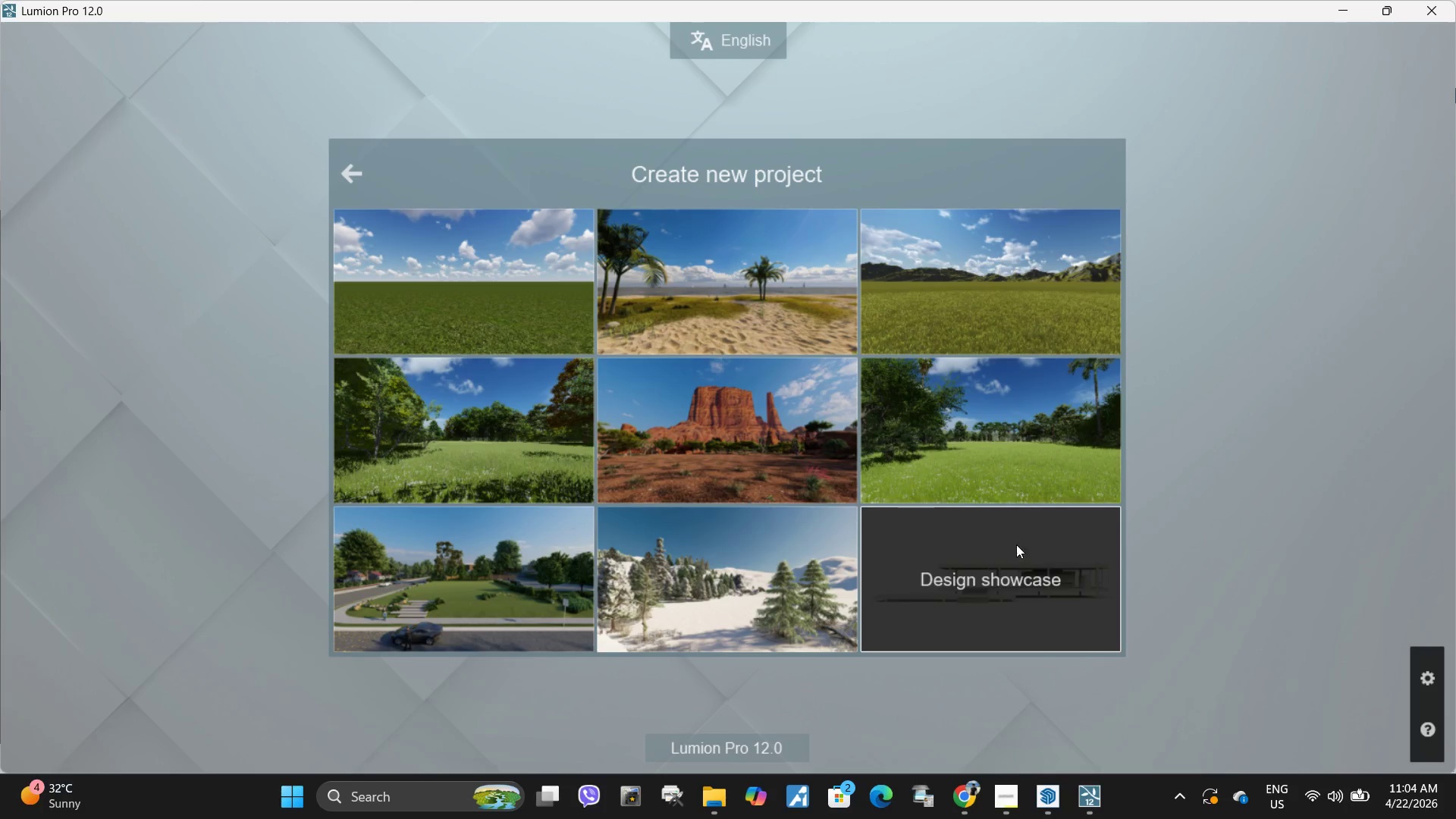 
mouse_move([575, 547])
 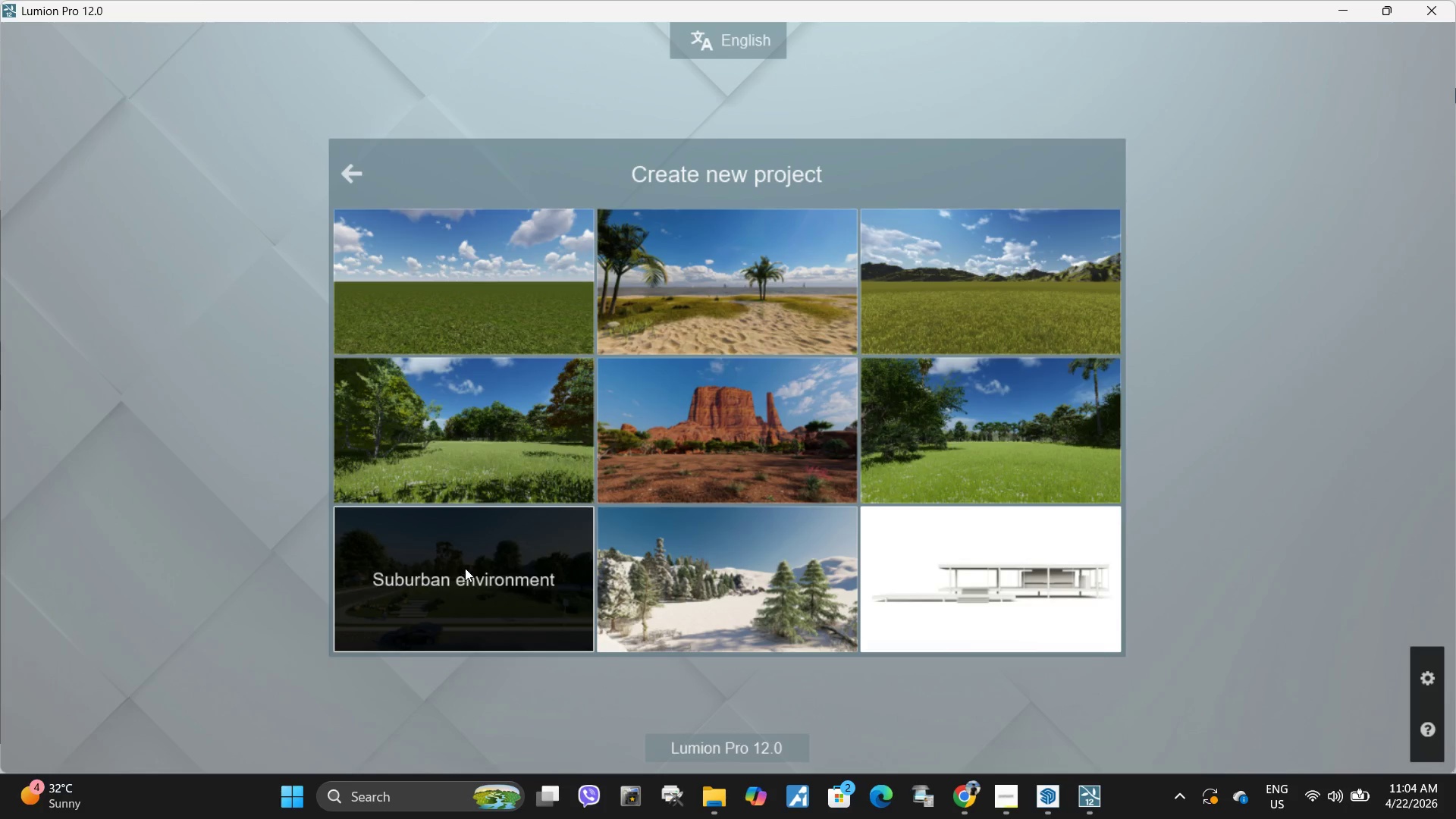 
left_click([465, 568])
 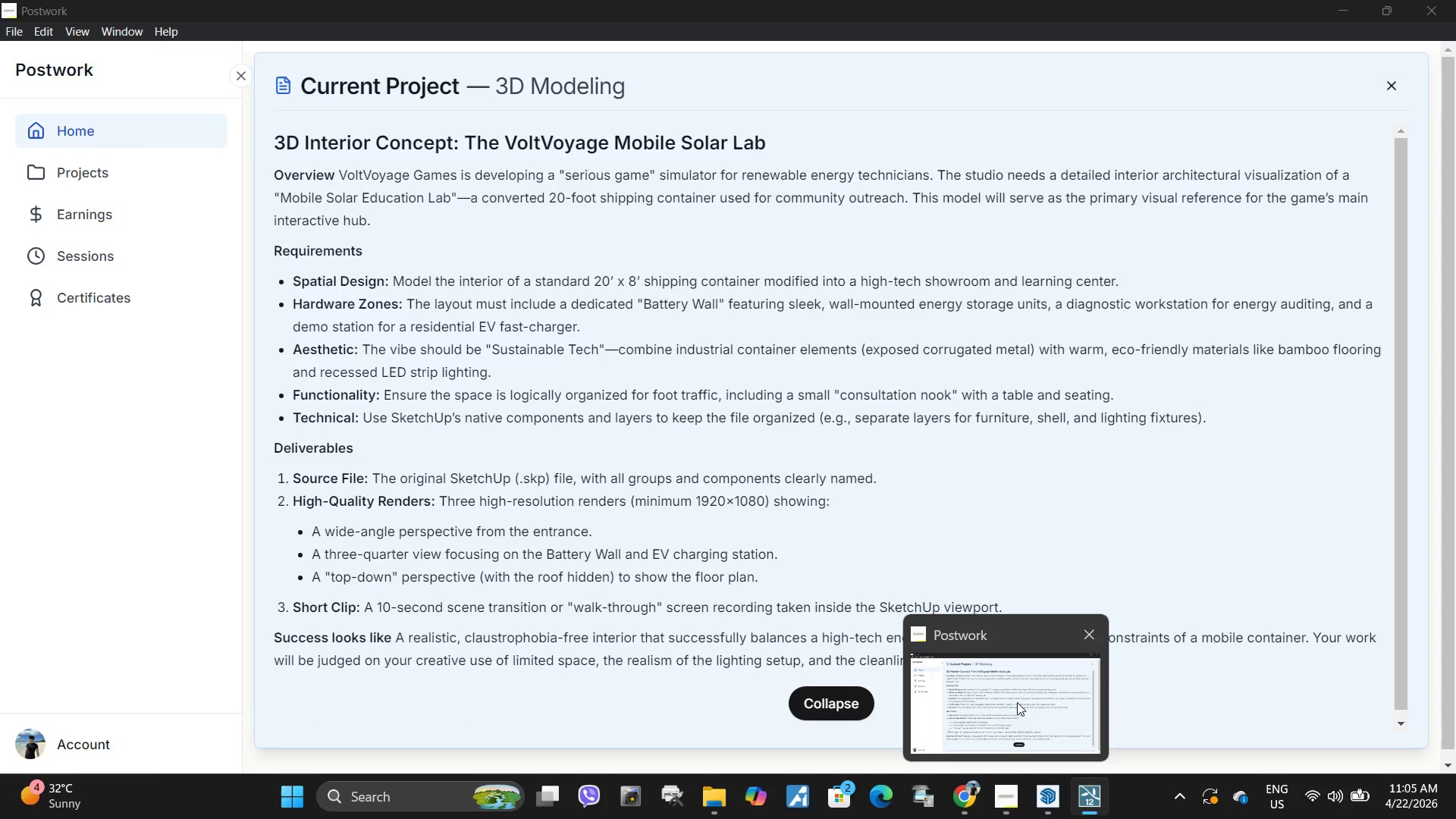 
wait(38.33)
 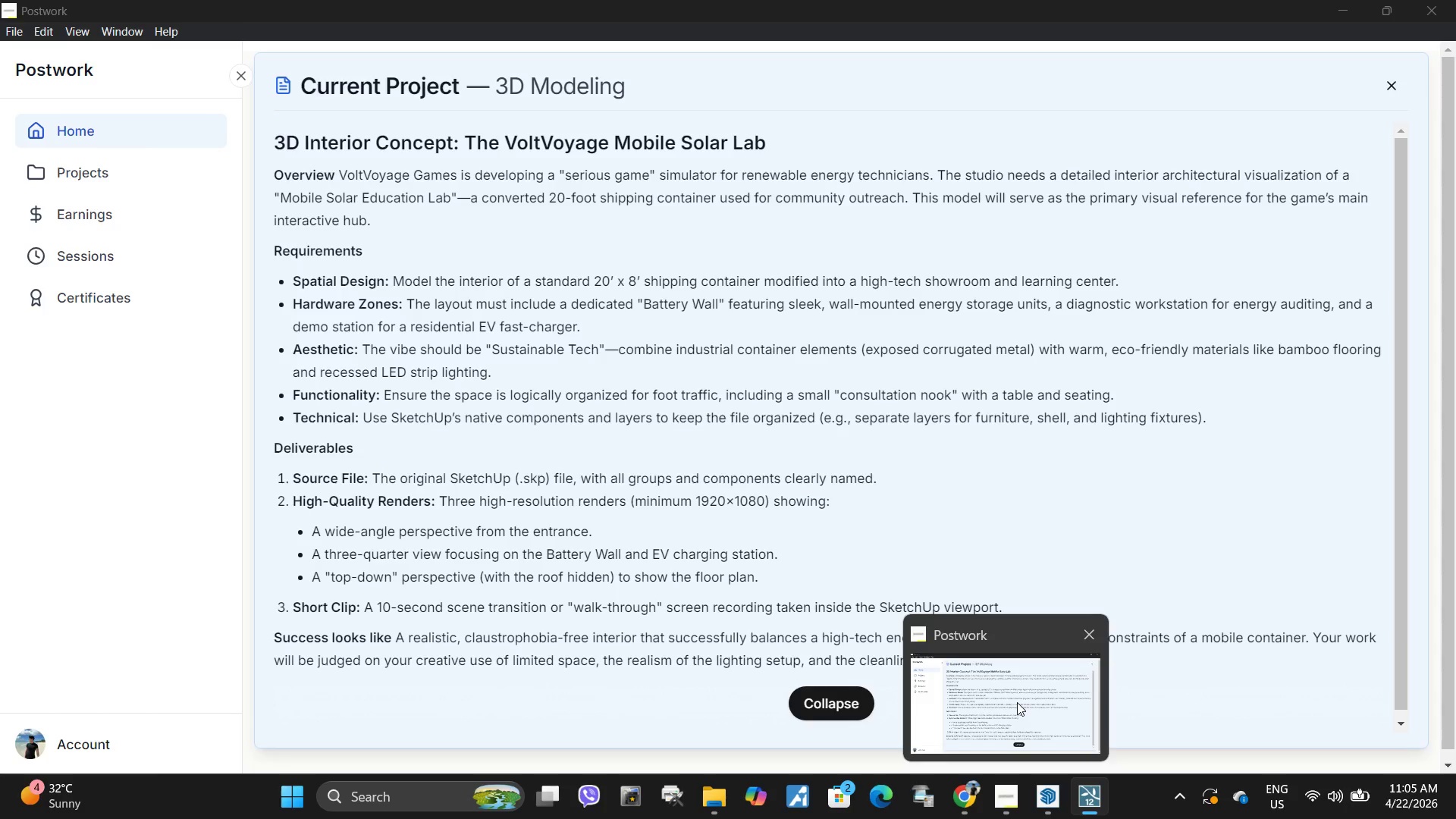 
hold_key(key=W, duration=1.45)
 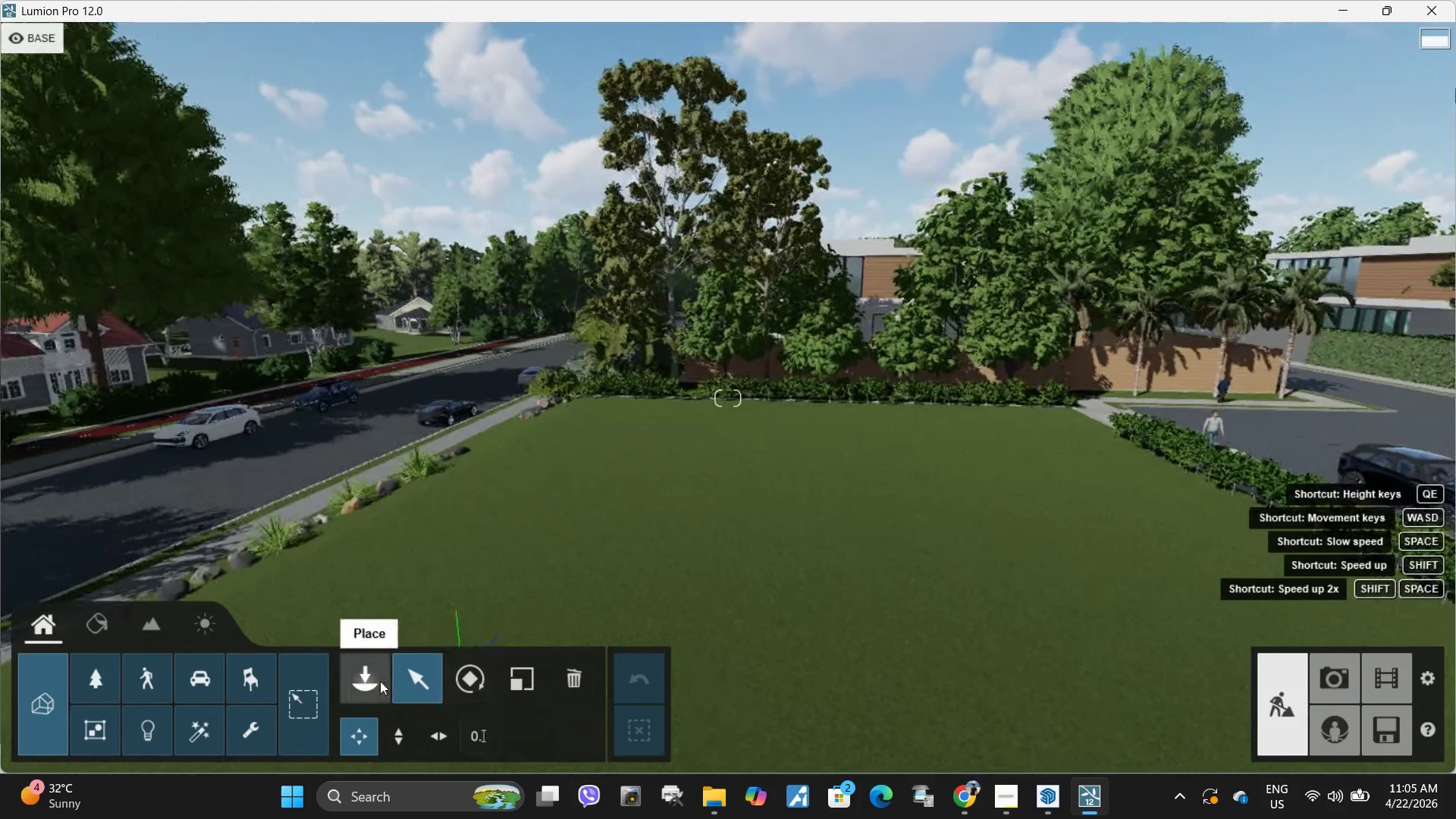 
hold_key(key=Q, duration=0.58)
 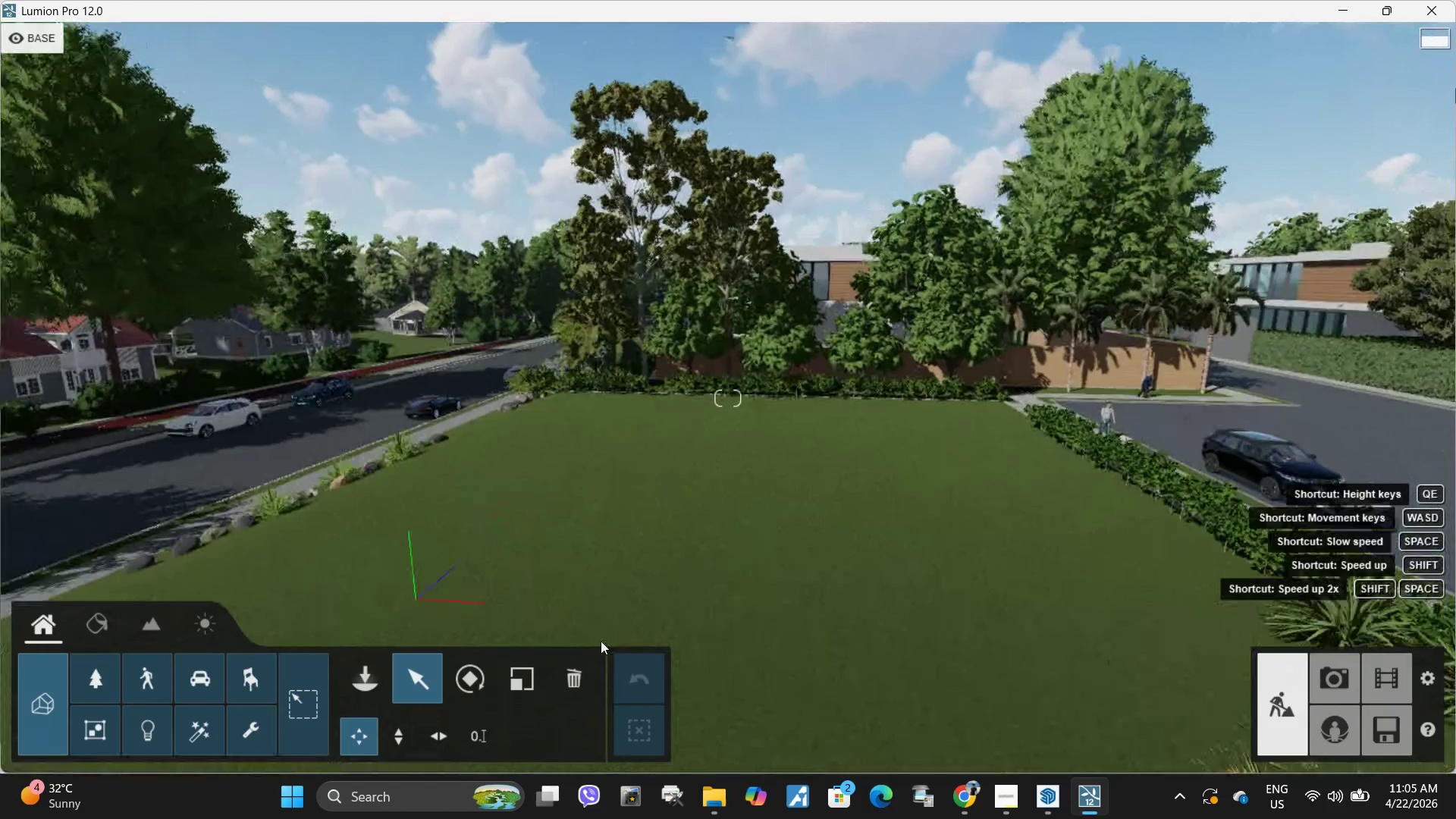 
key(Shift+A)
 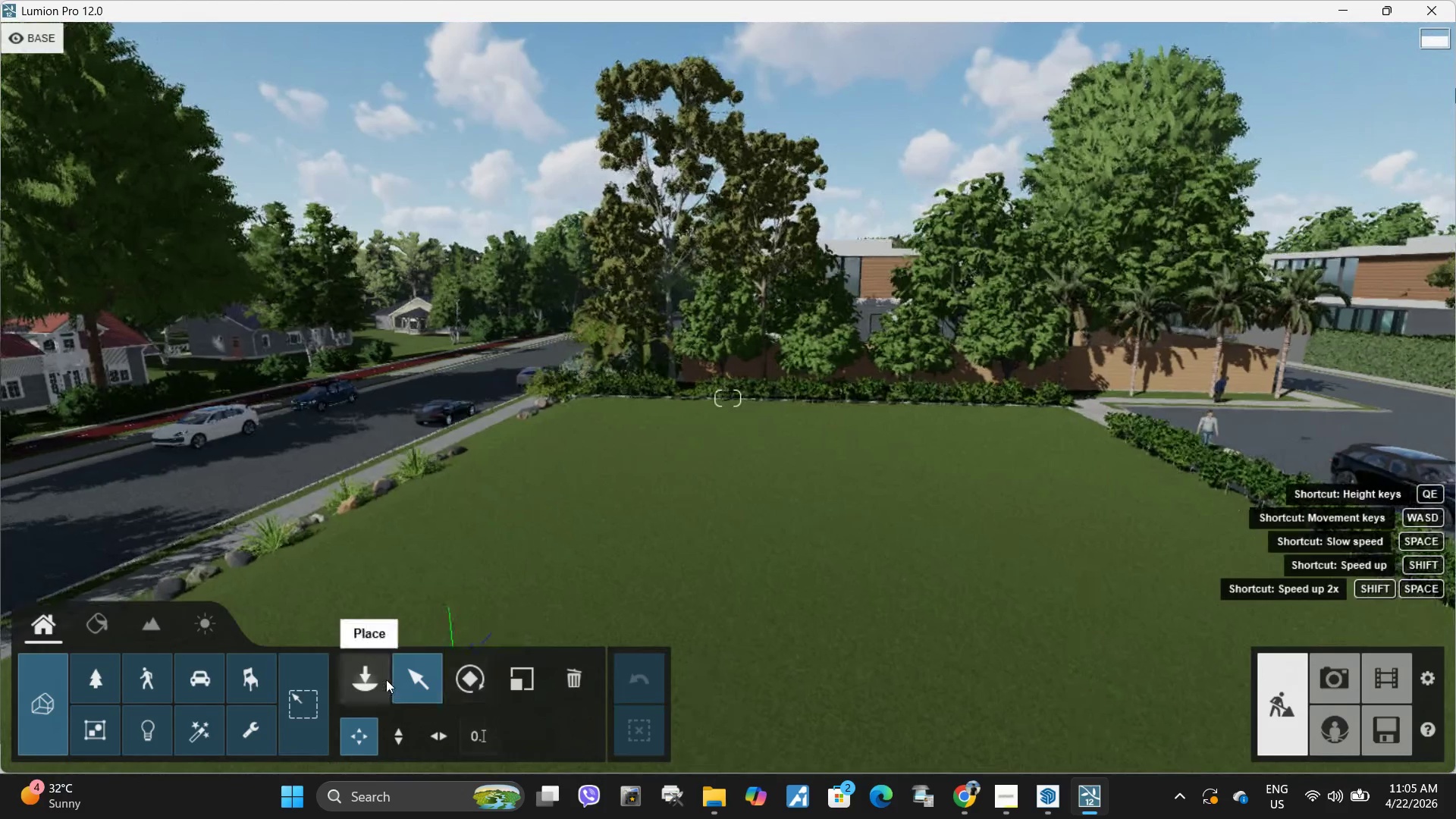 
left_click([380, 681])
 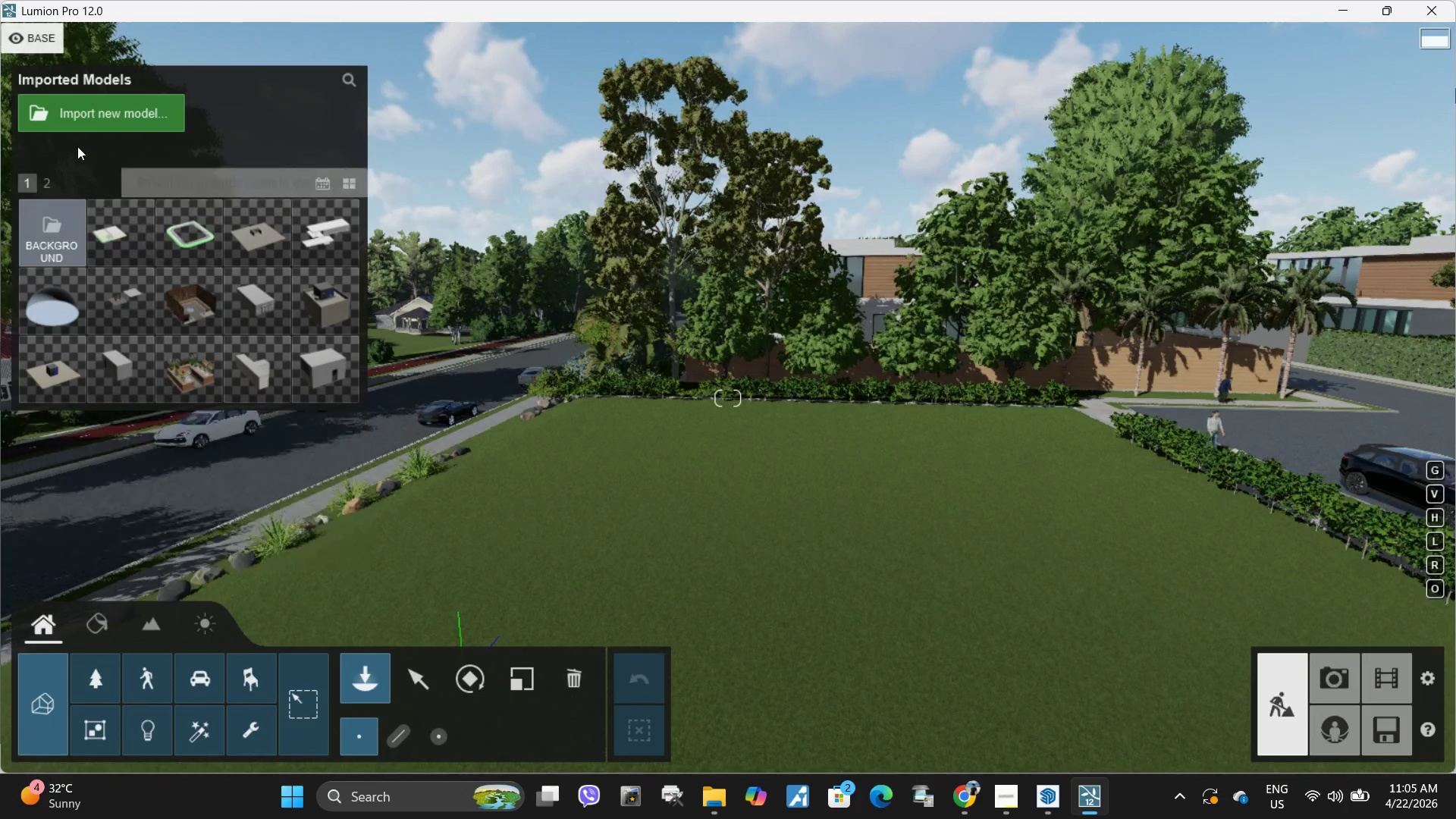 
left_click([93, 108])
 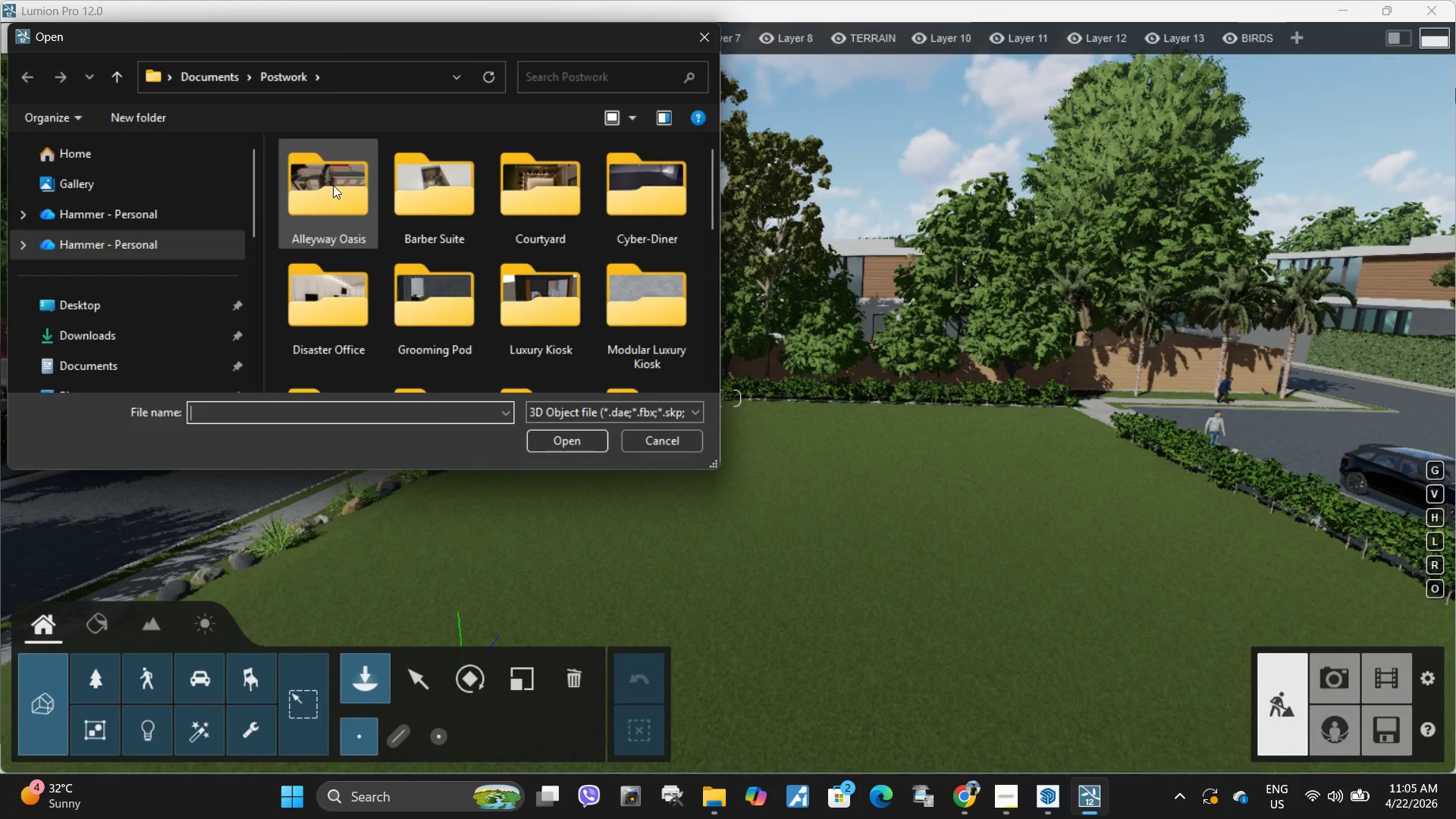 
scroll: coordinate [328, 218], scroll_direction: down, amount: 4.0
 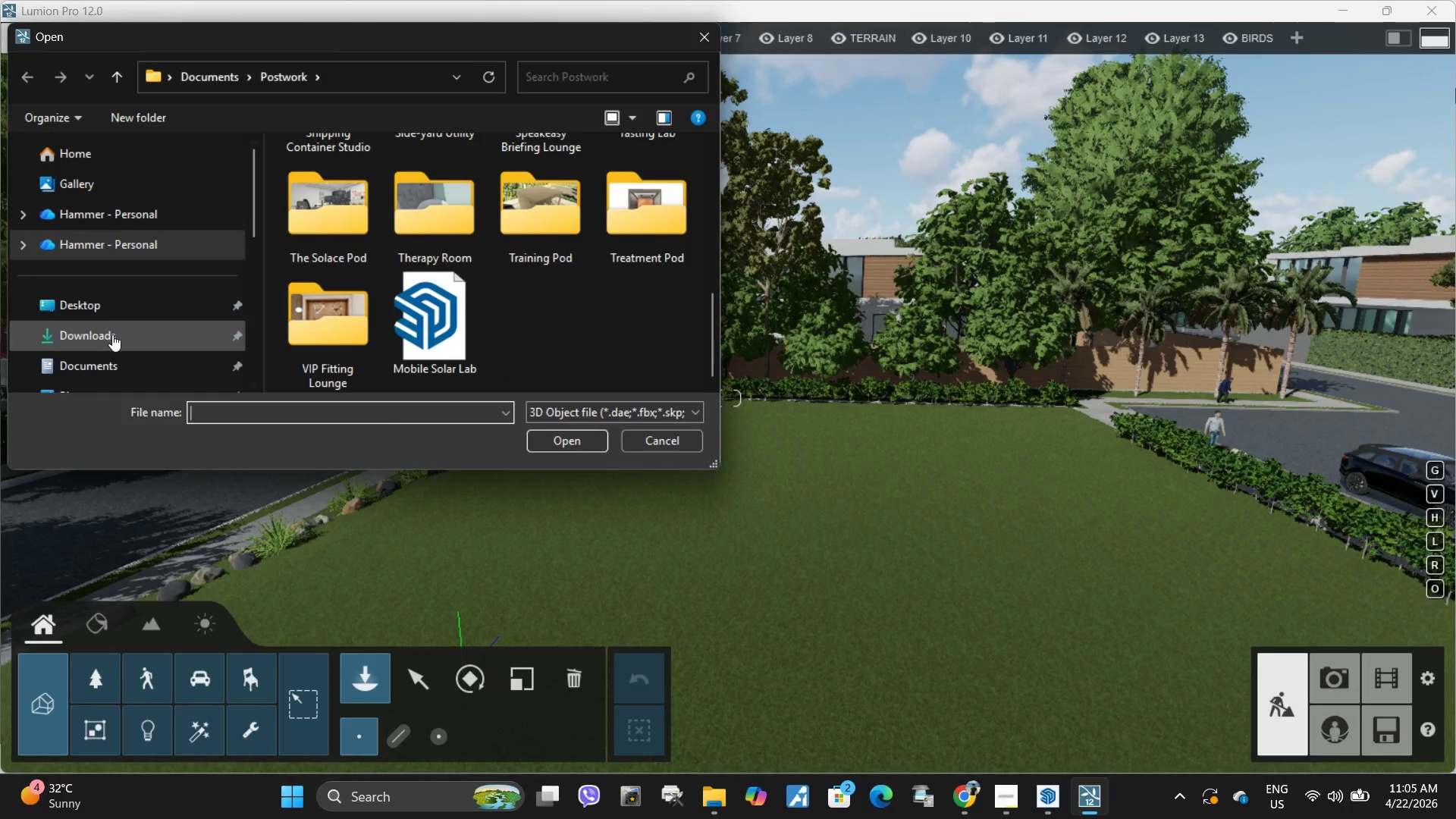 
left_click([112, 334])
 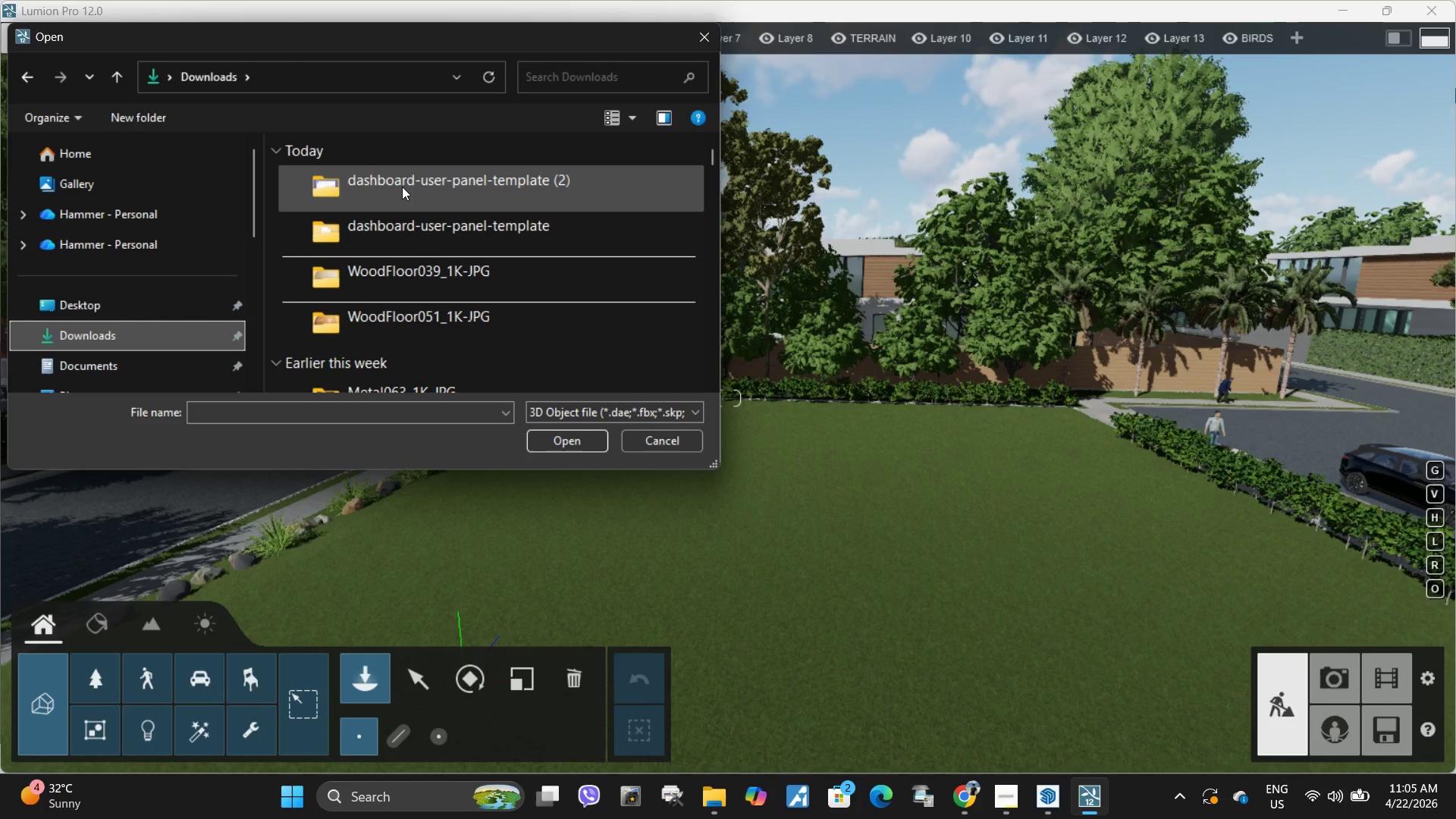 
scroll: coordinate [410, 243], scroll_direction: down, amount: 3.0
 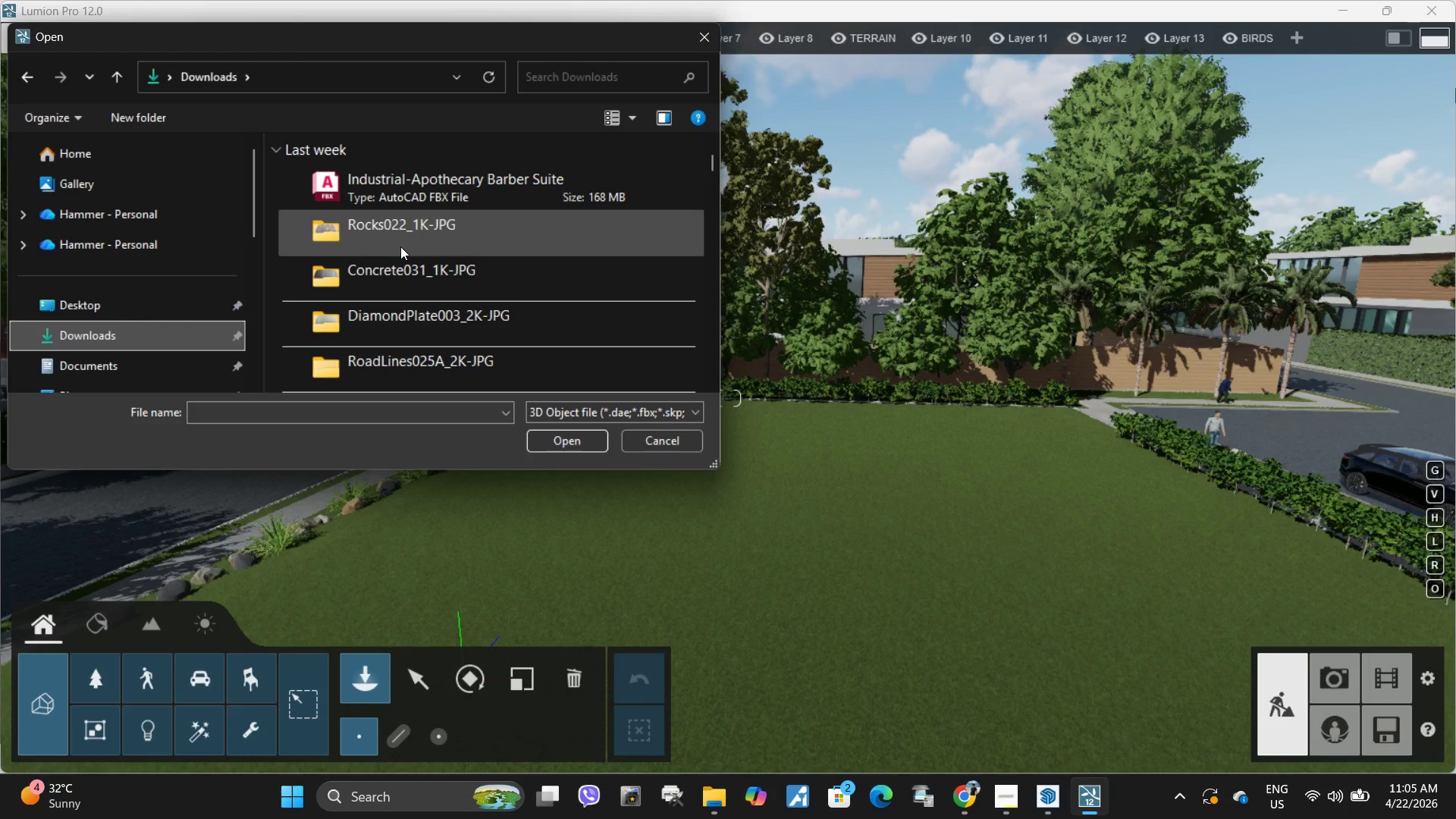 
scroll: coordinate [384, 302], scroll_direction: up, amount: 5.0
 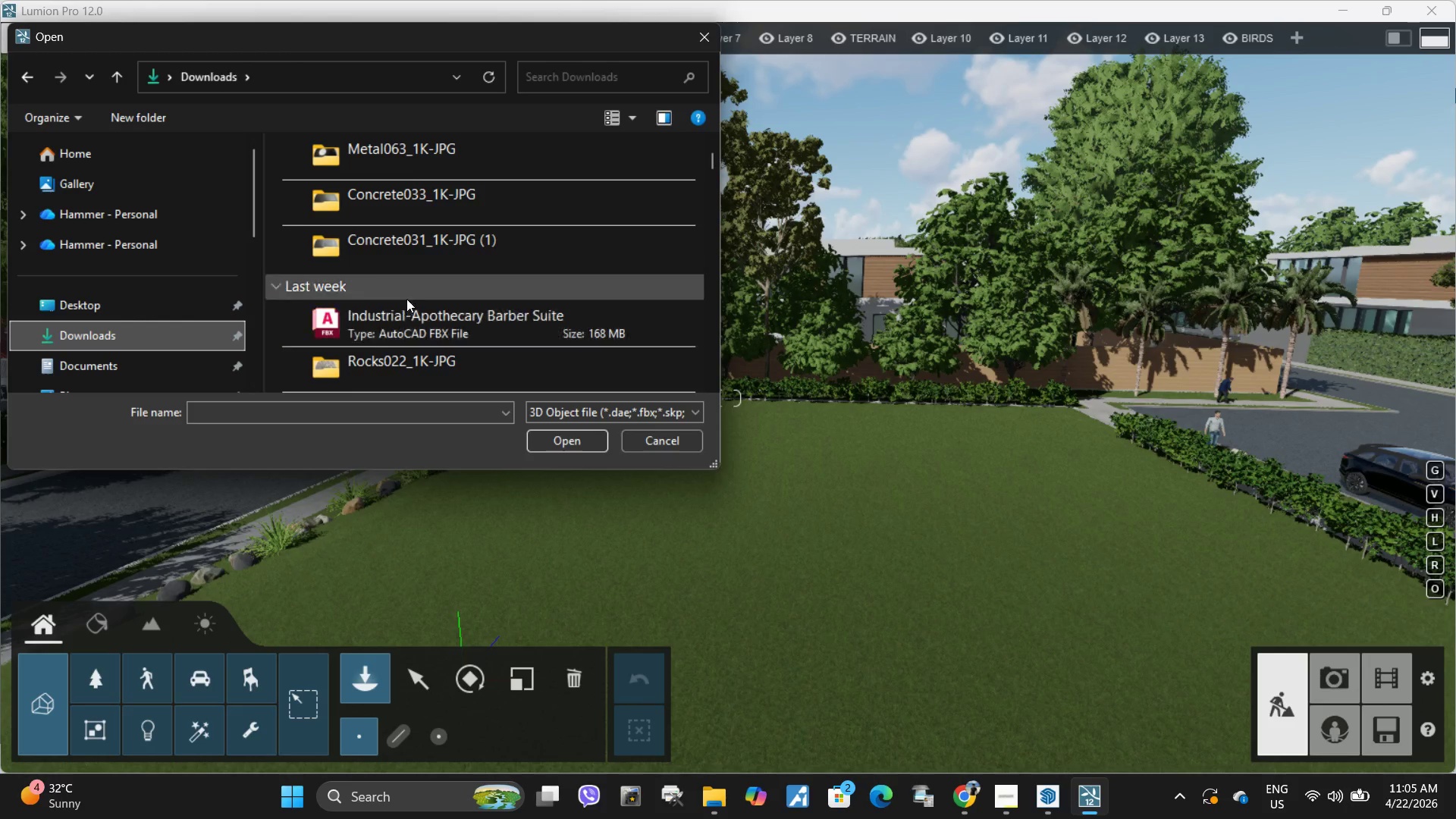 
scroll: coordinate [145, 303], scroll_direction: down, amount: 9.0
 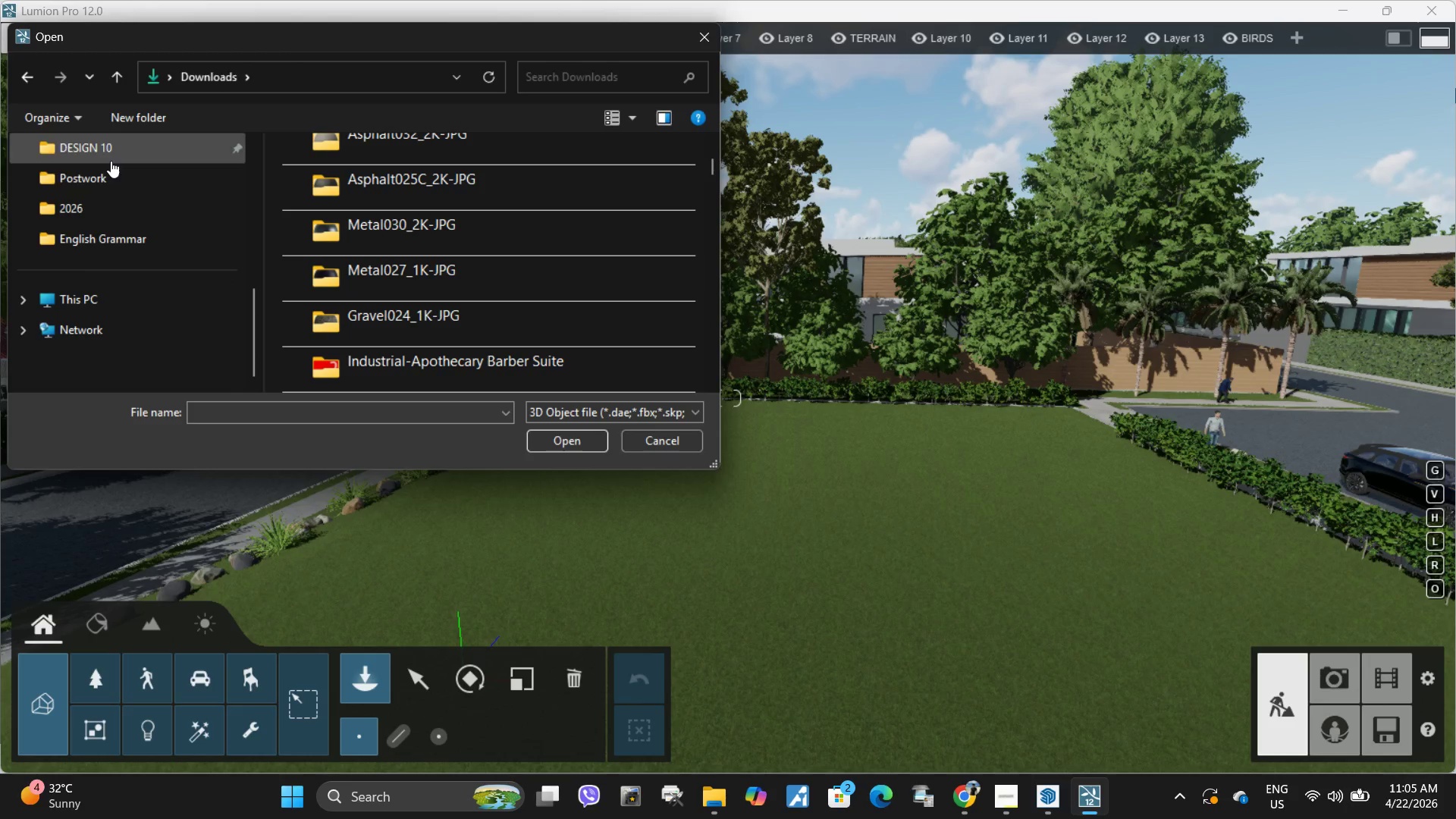 
left_click([106, 172])
 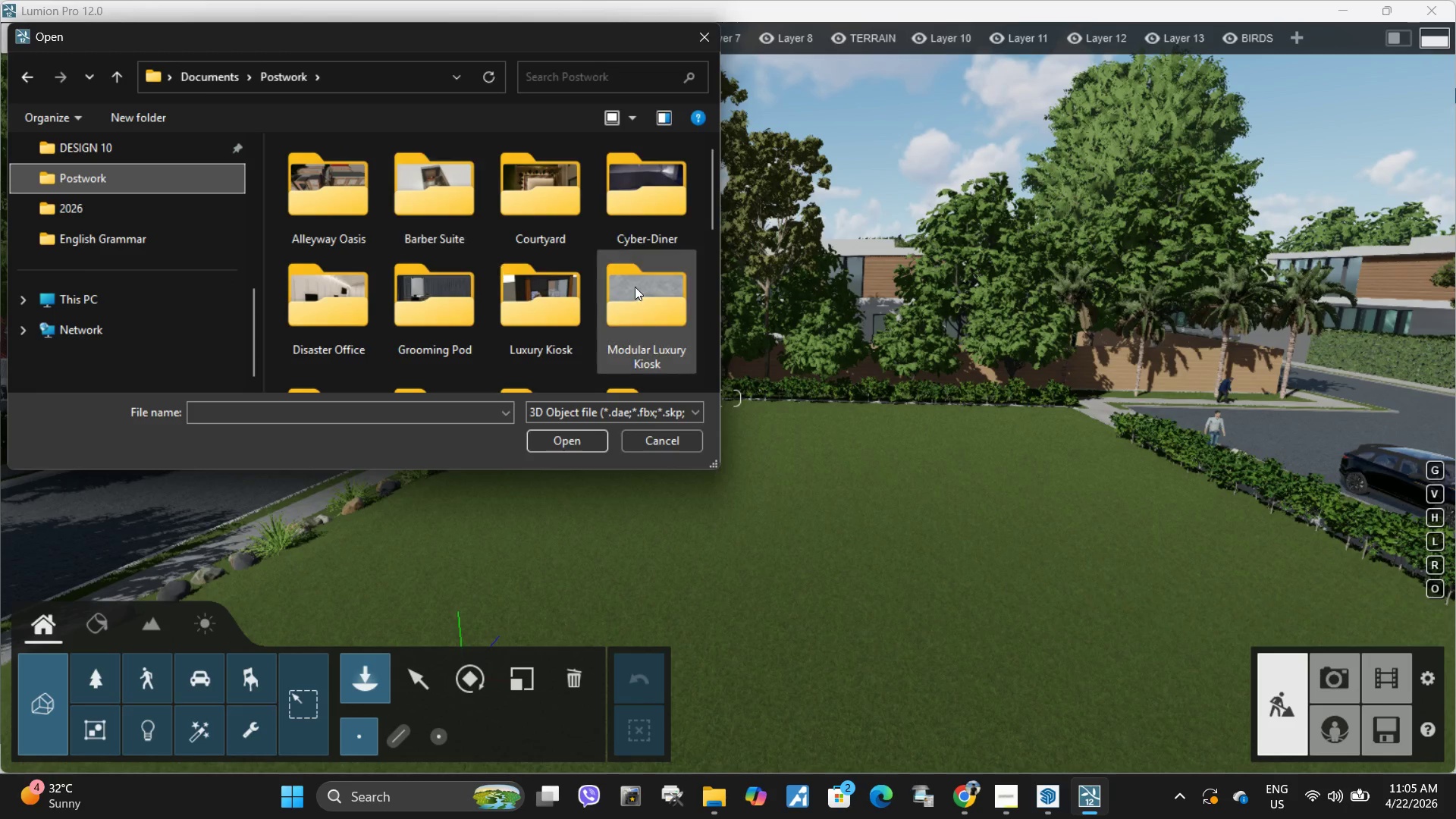 
scroll: coordinate [634, 314], scroll_direction: down, amount: 4.0
 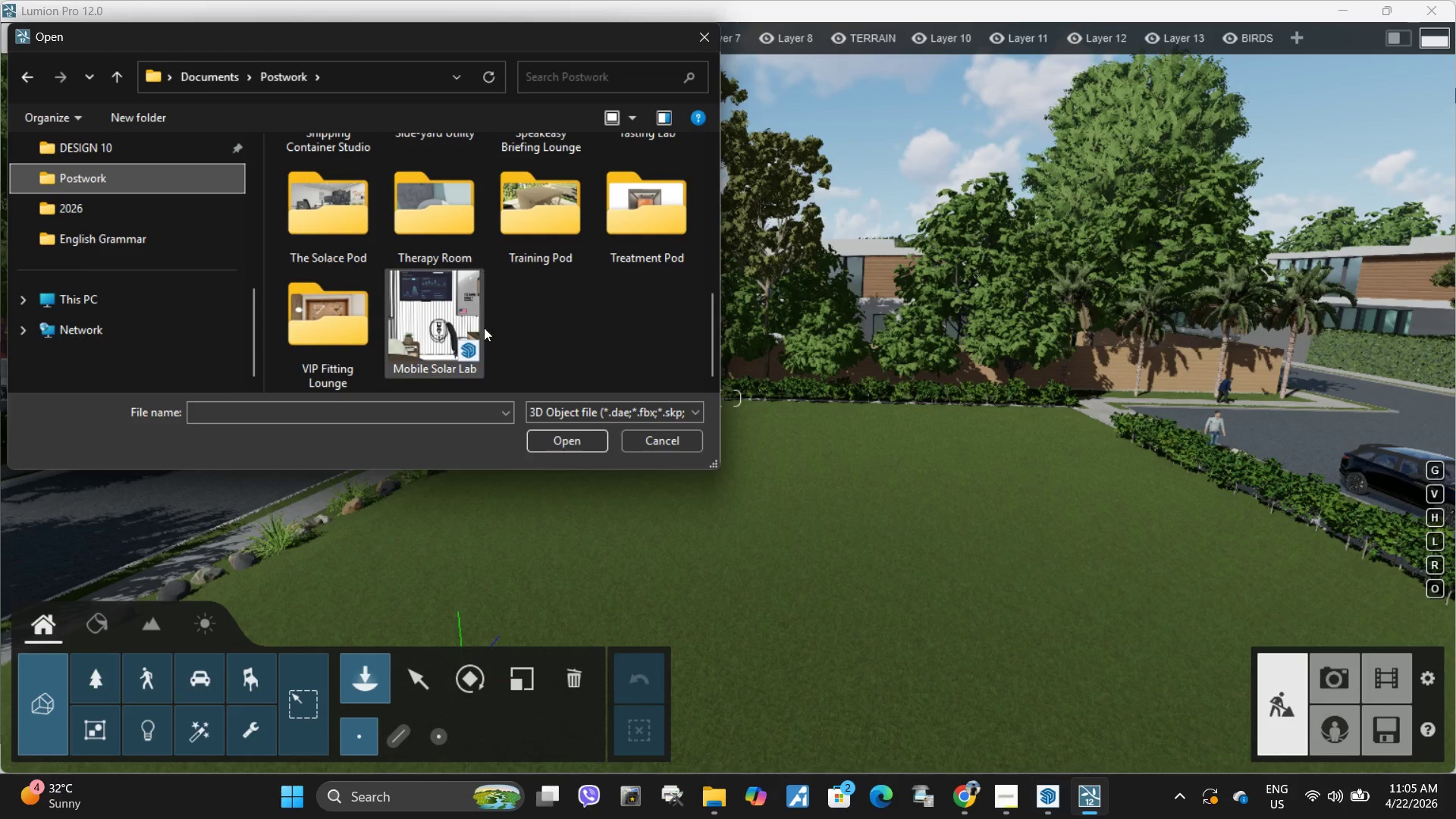 
left_click([483, 328])
 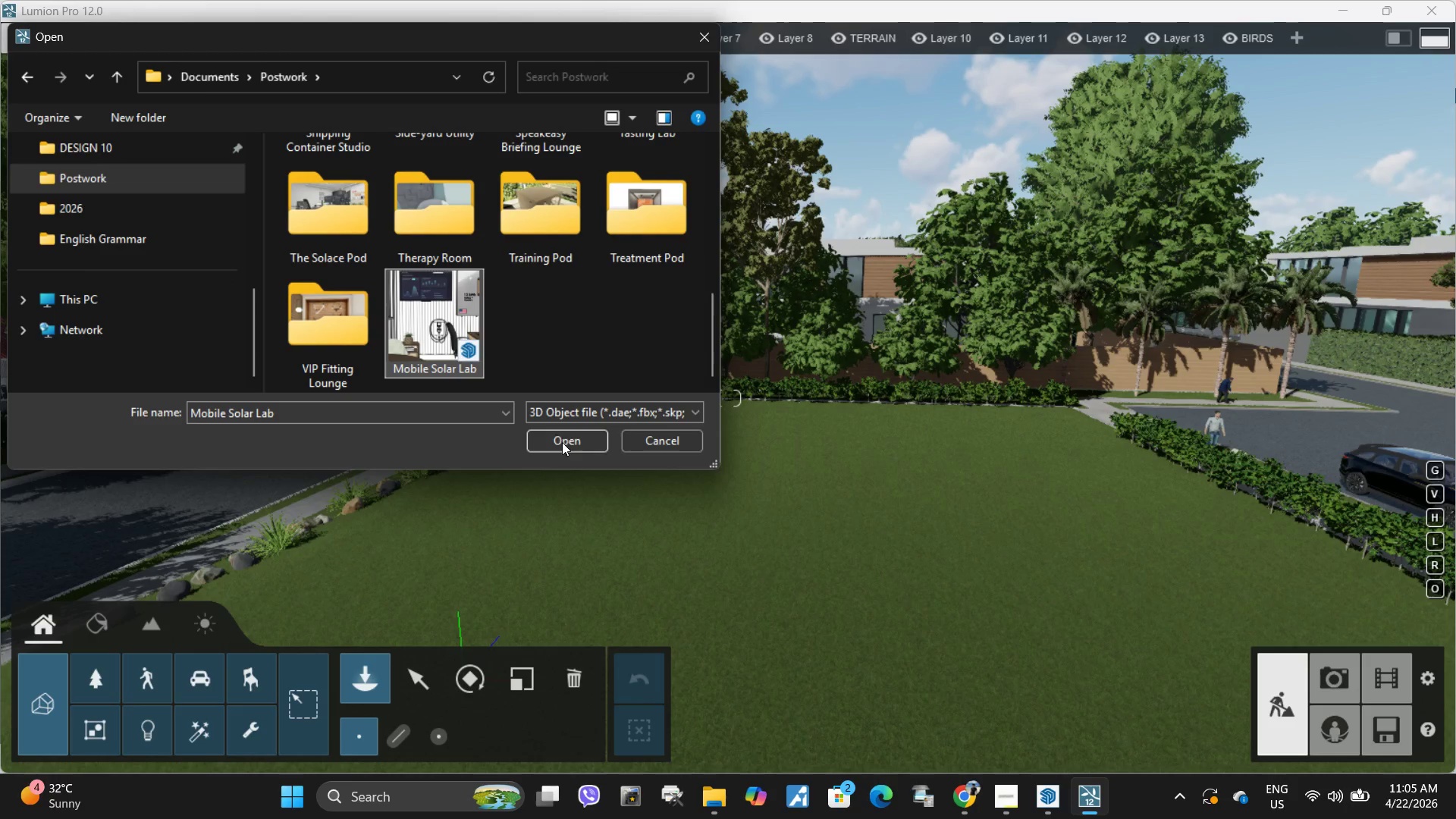 
left_click([560, 431])
 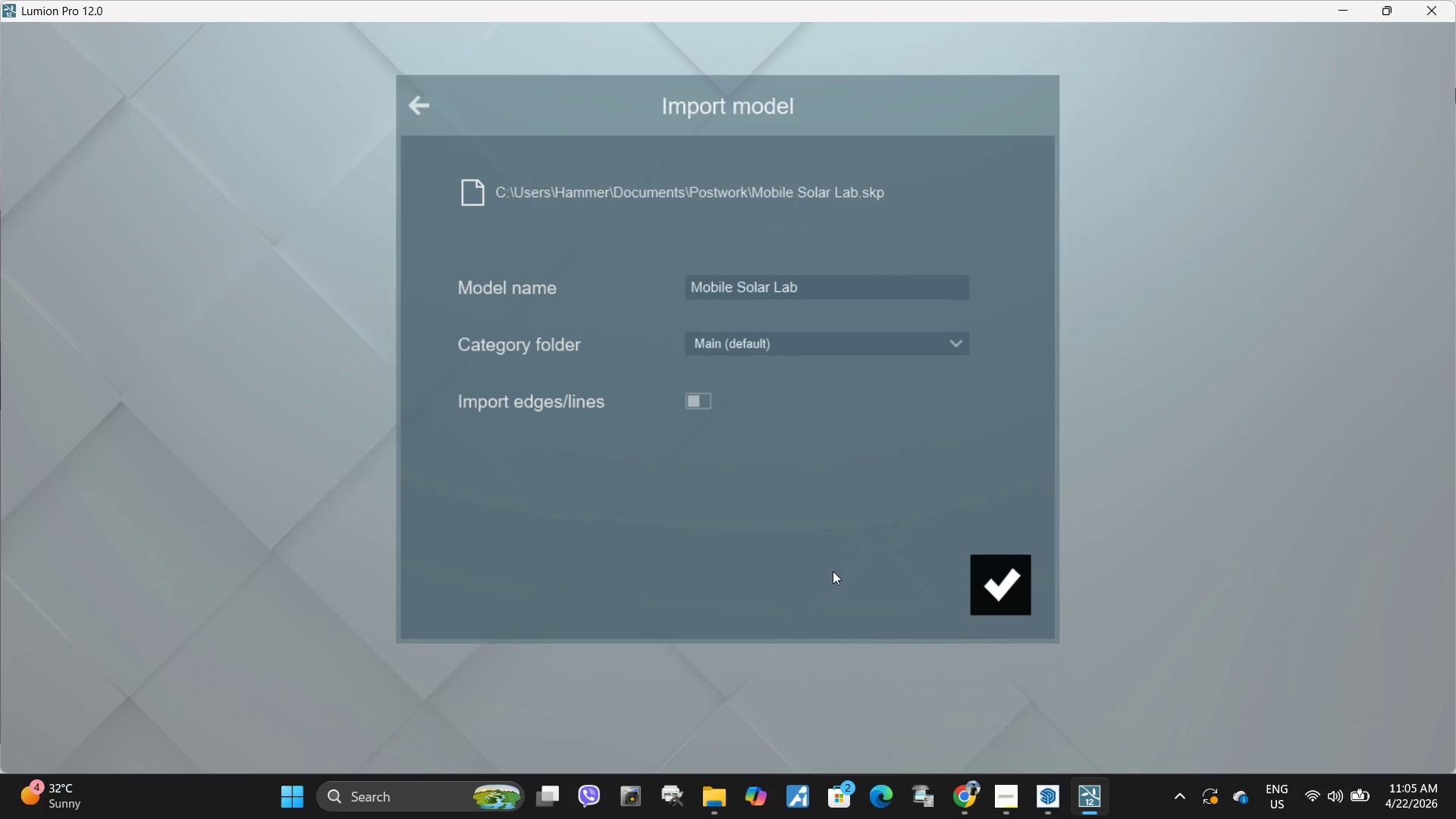 
left_click([1018, 577])
 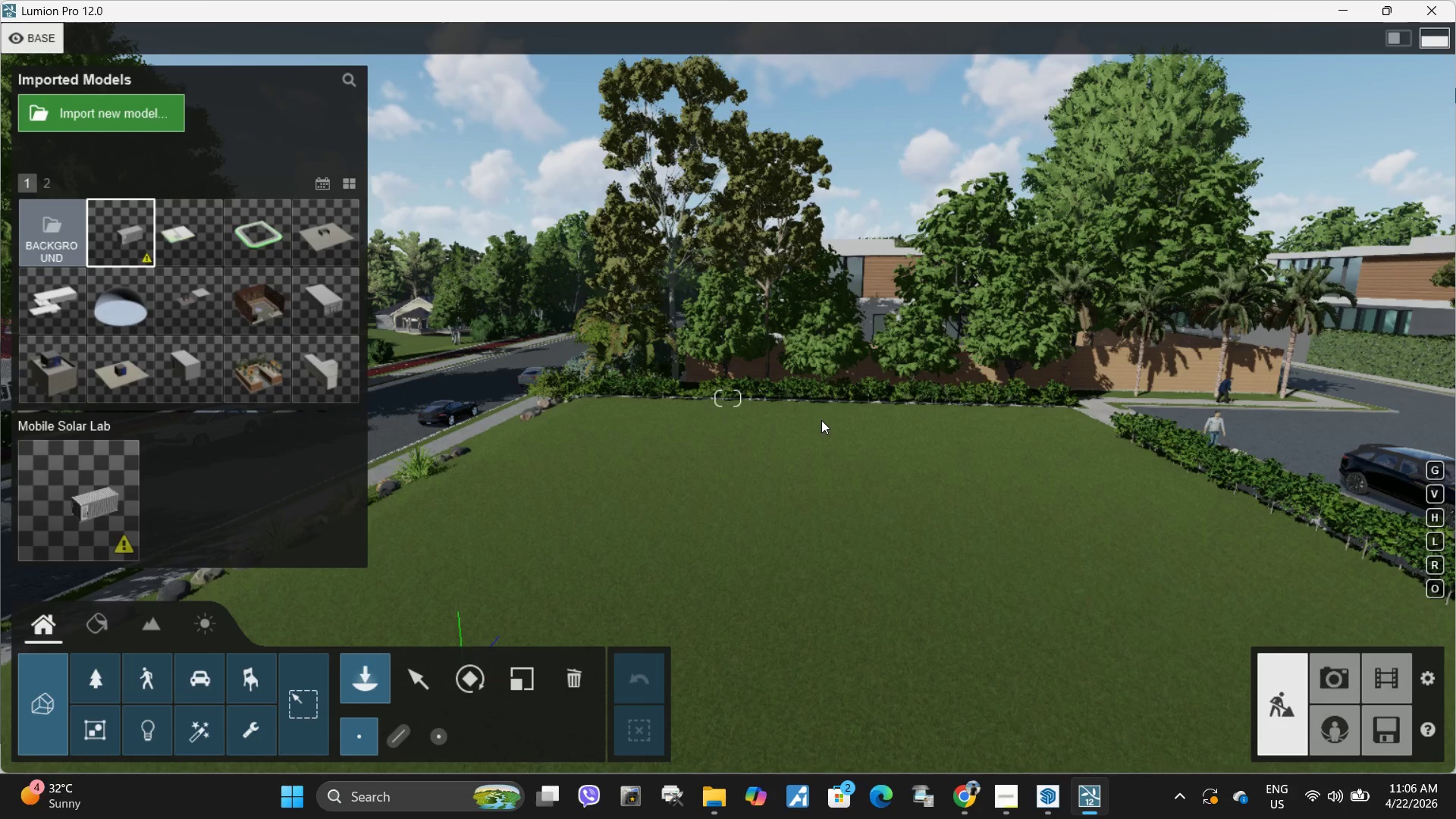 
wait(34.19)
 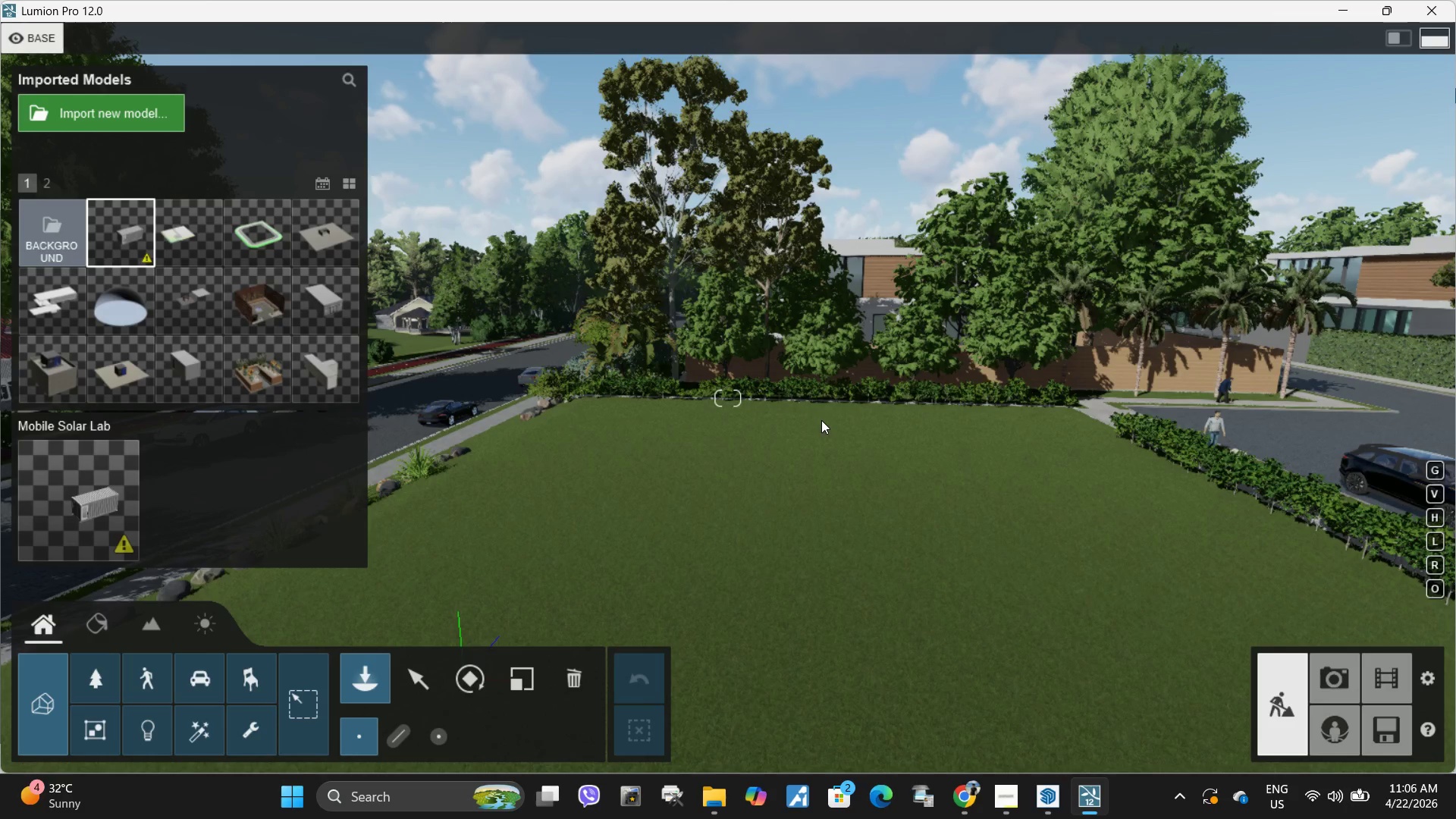 
left_click([597, 576])
 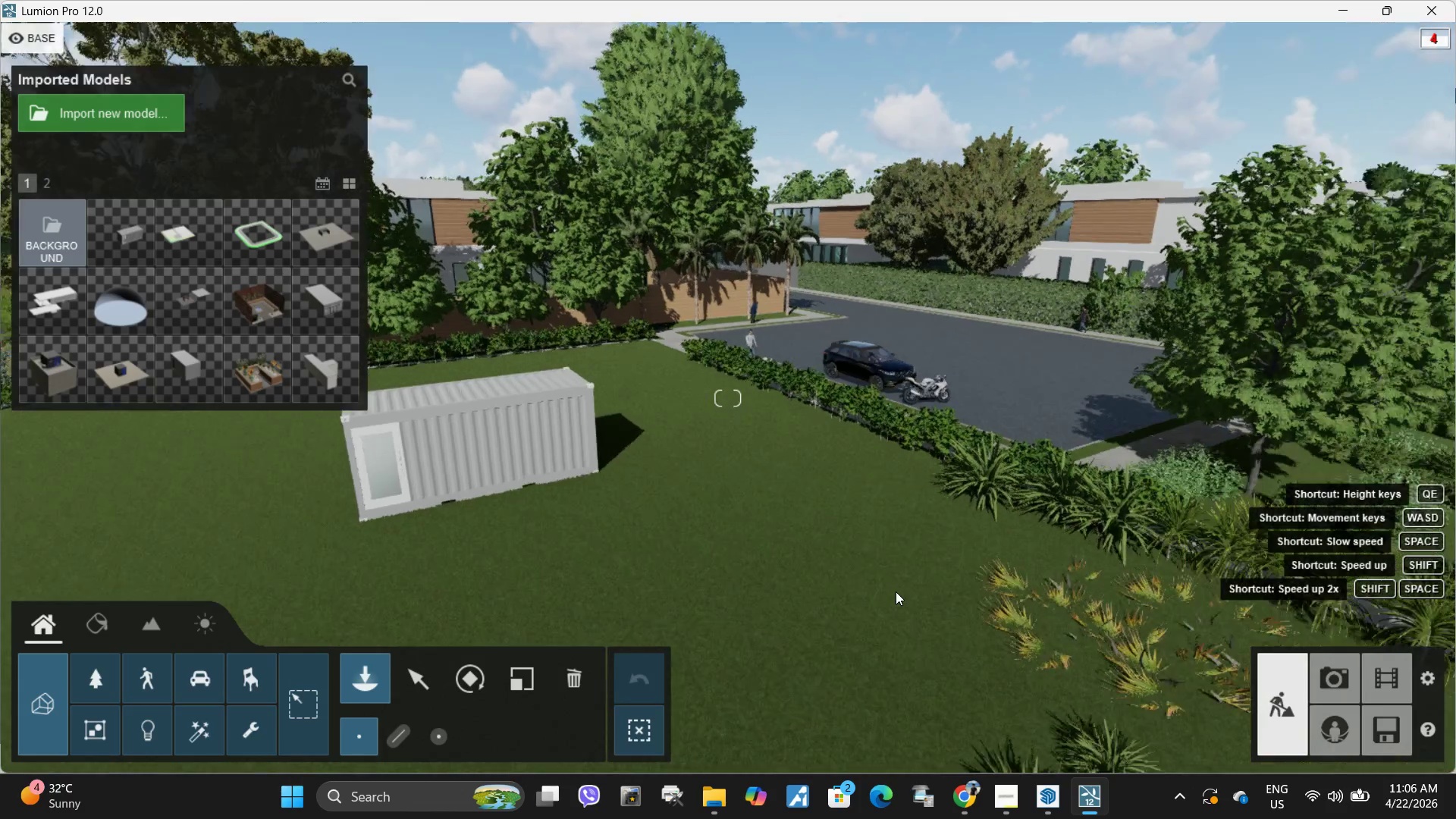 
hold_key(key=A, duration=0.59)
 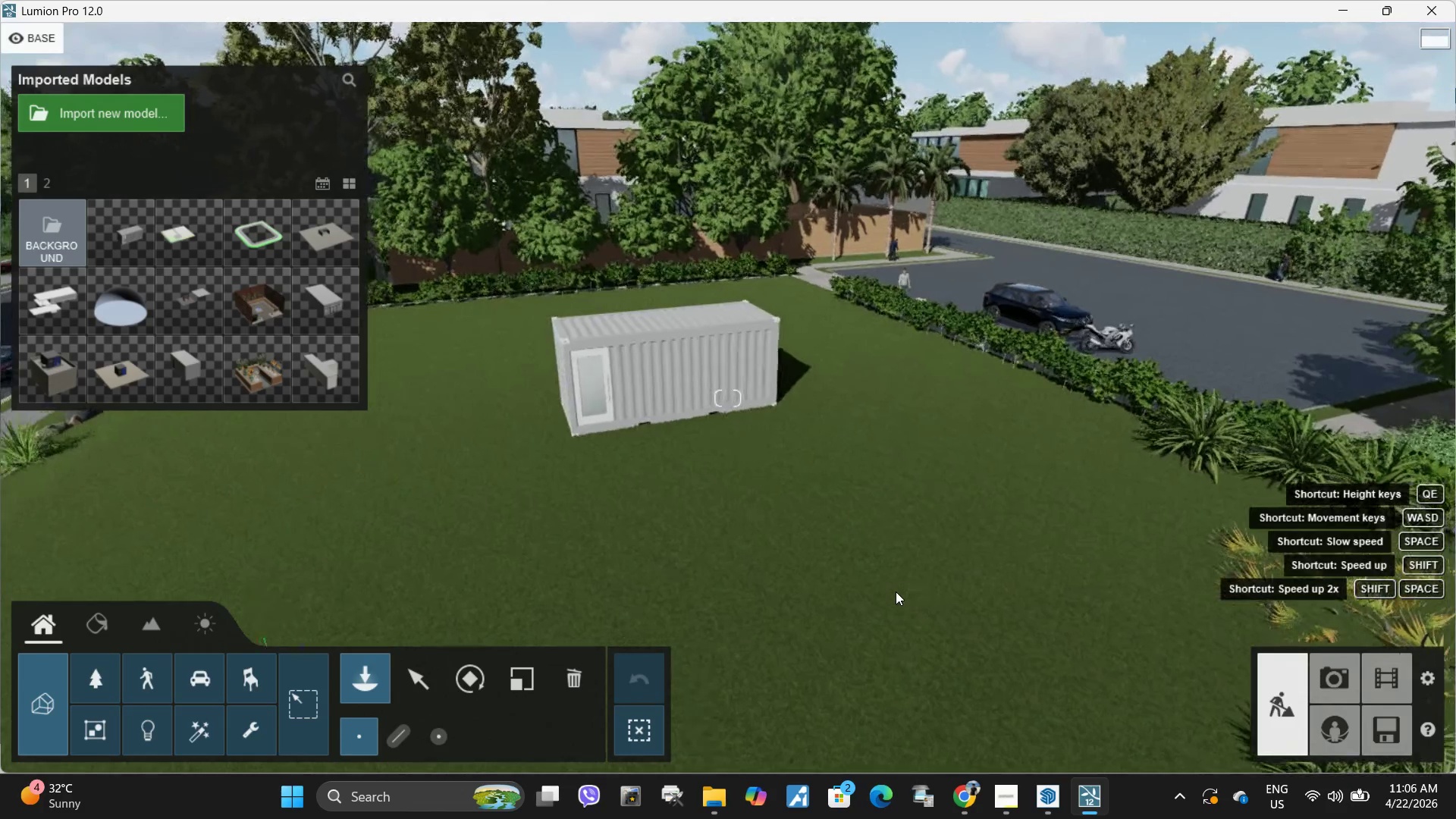 
hold_key(key=ShiftLeft, duration=1.08)
 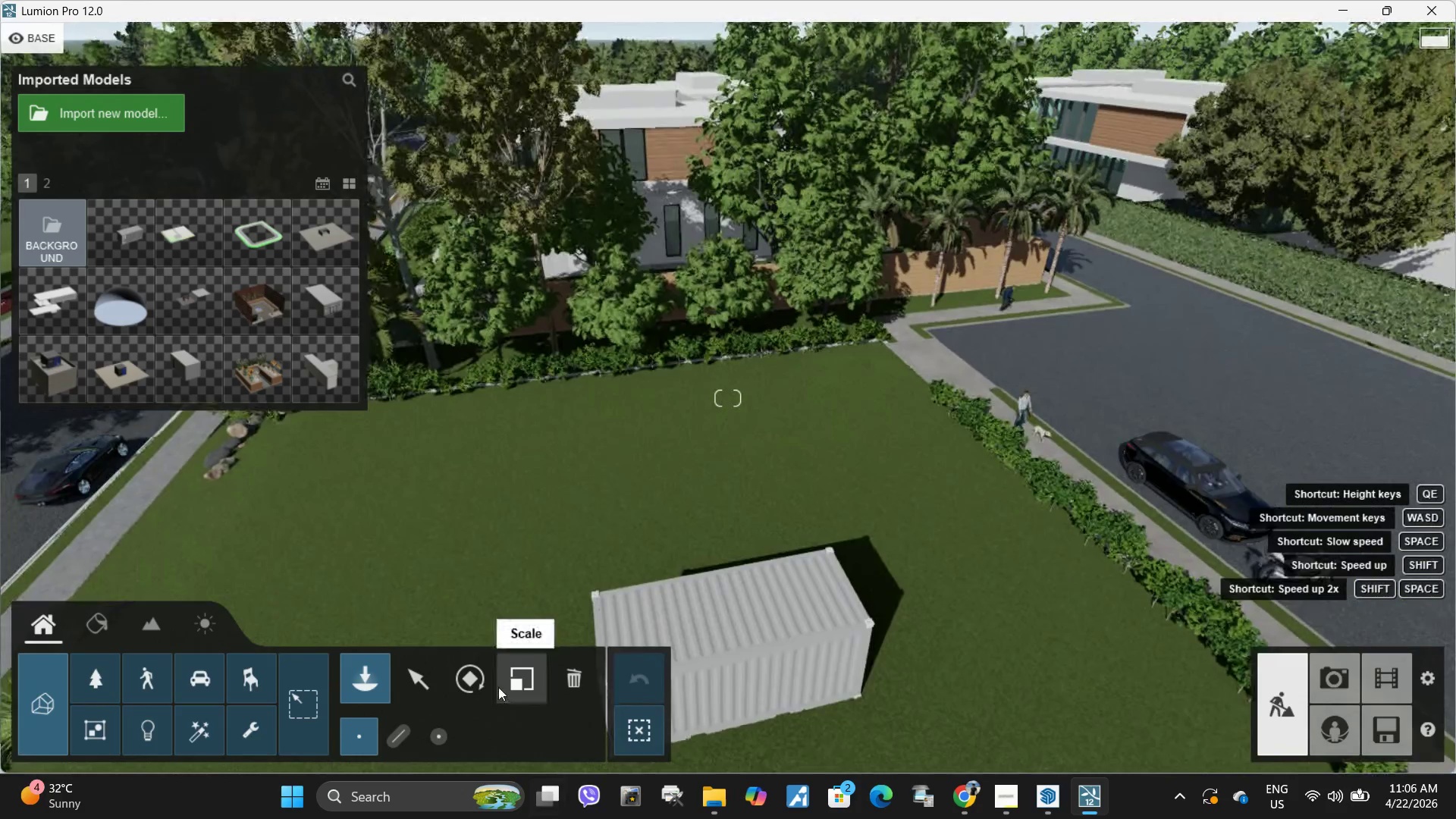 
hold_key(key=Q, duration=0.77)
 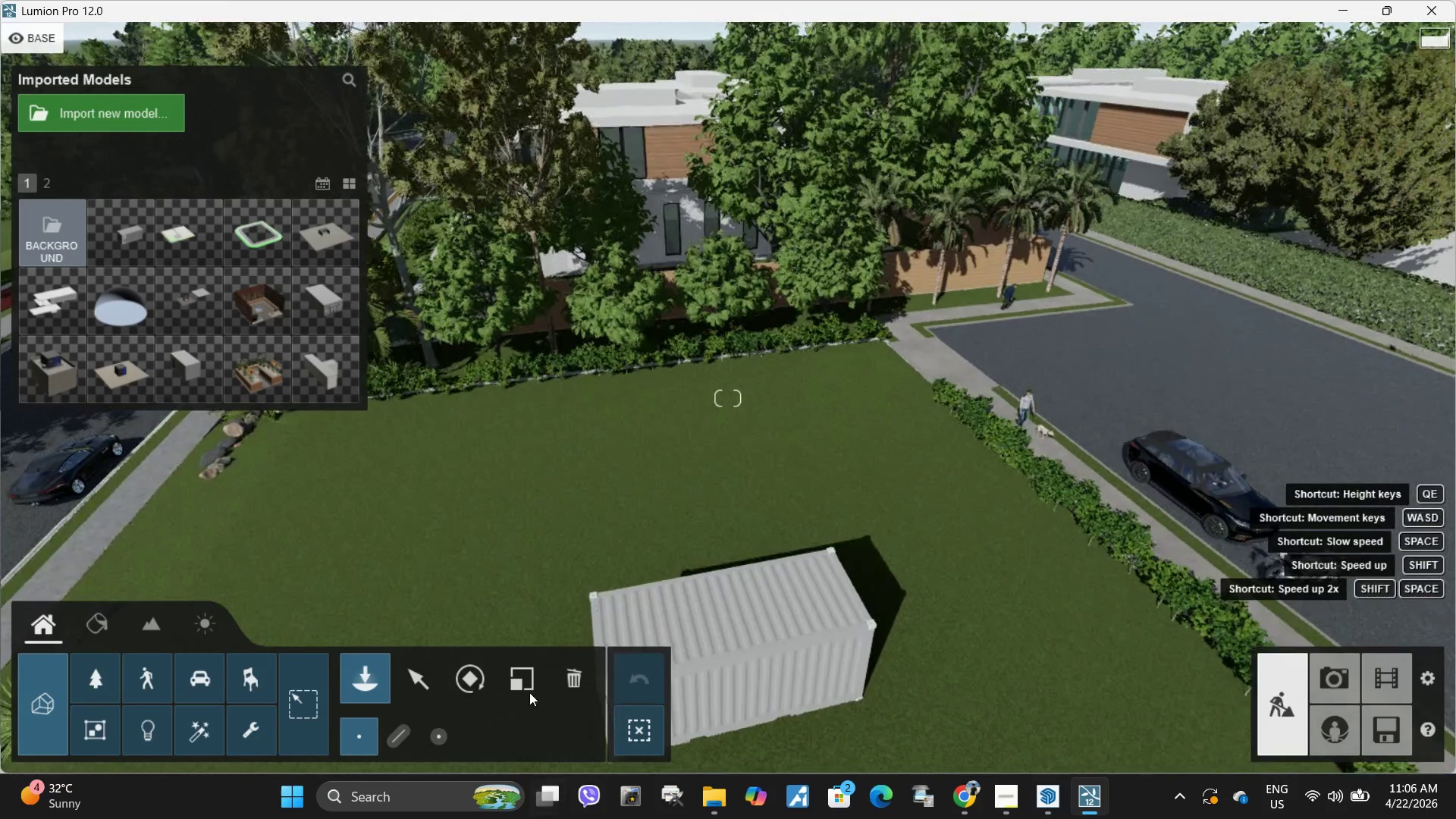 
hold_key(key=W, duration=0.34)
 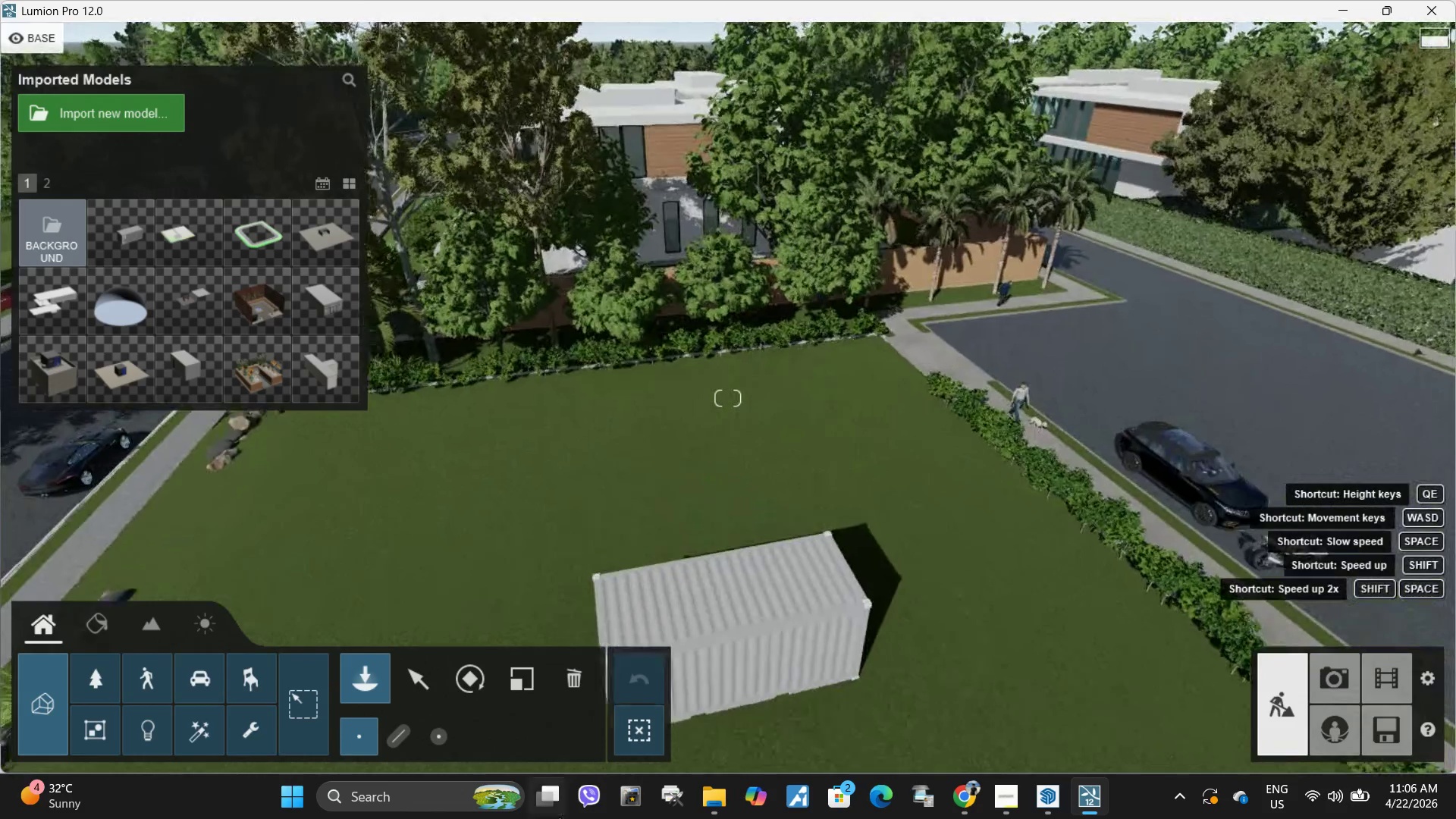 
hold_key(key=S, duration=1.16)
 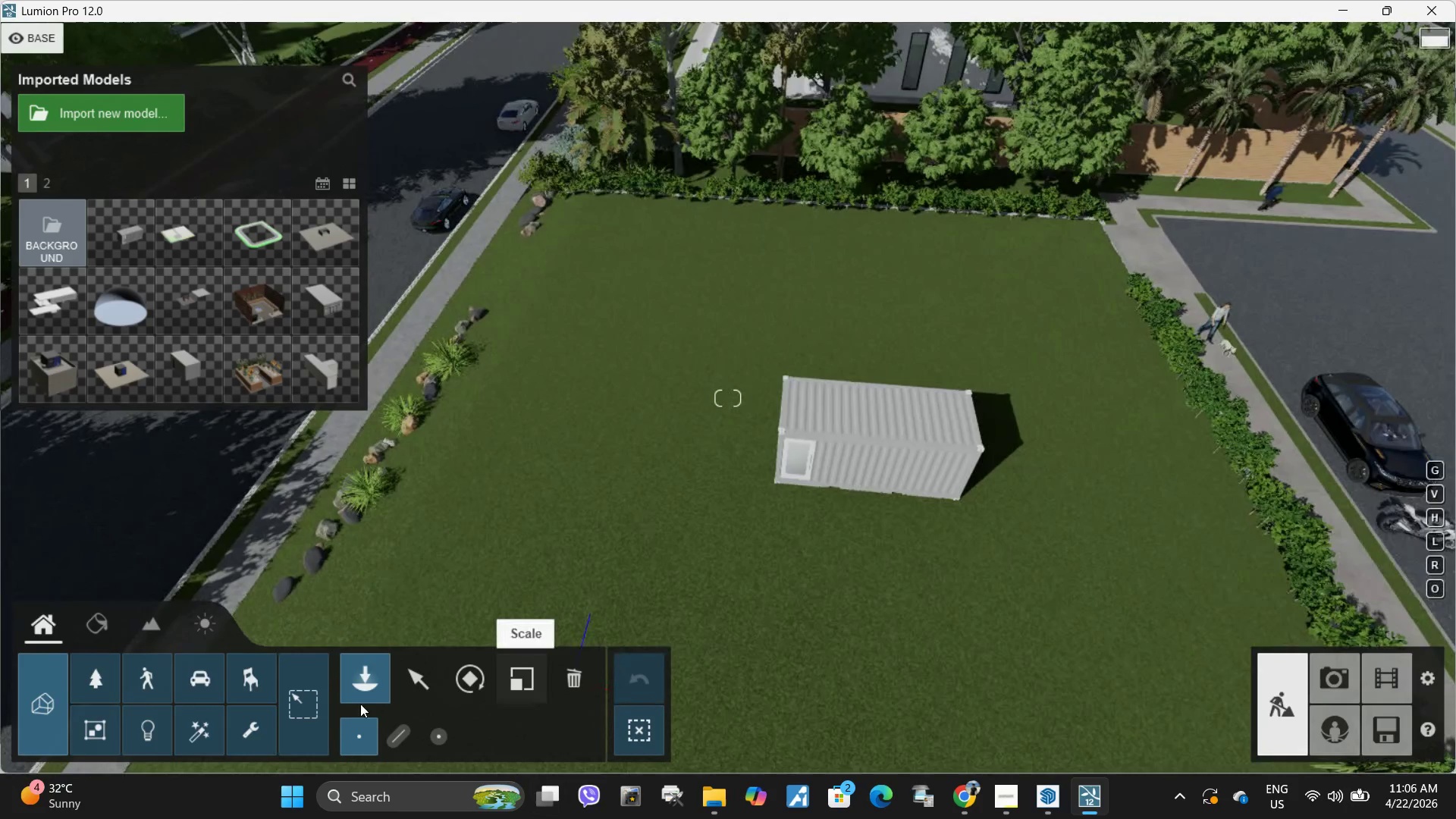 
left_click([422, 691])
 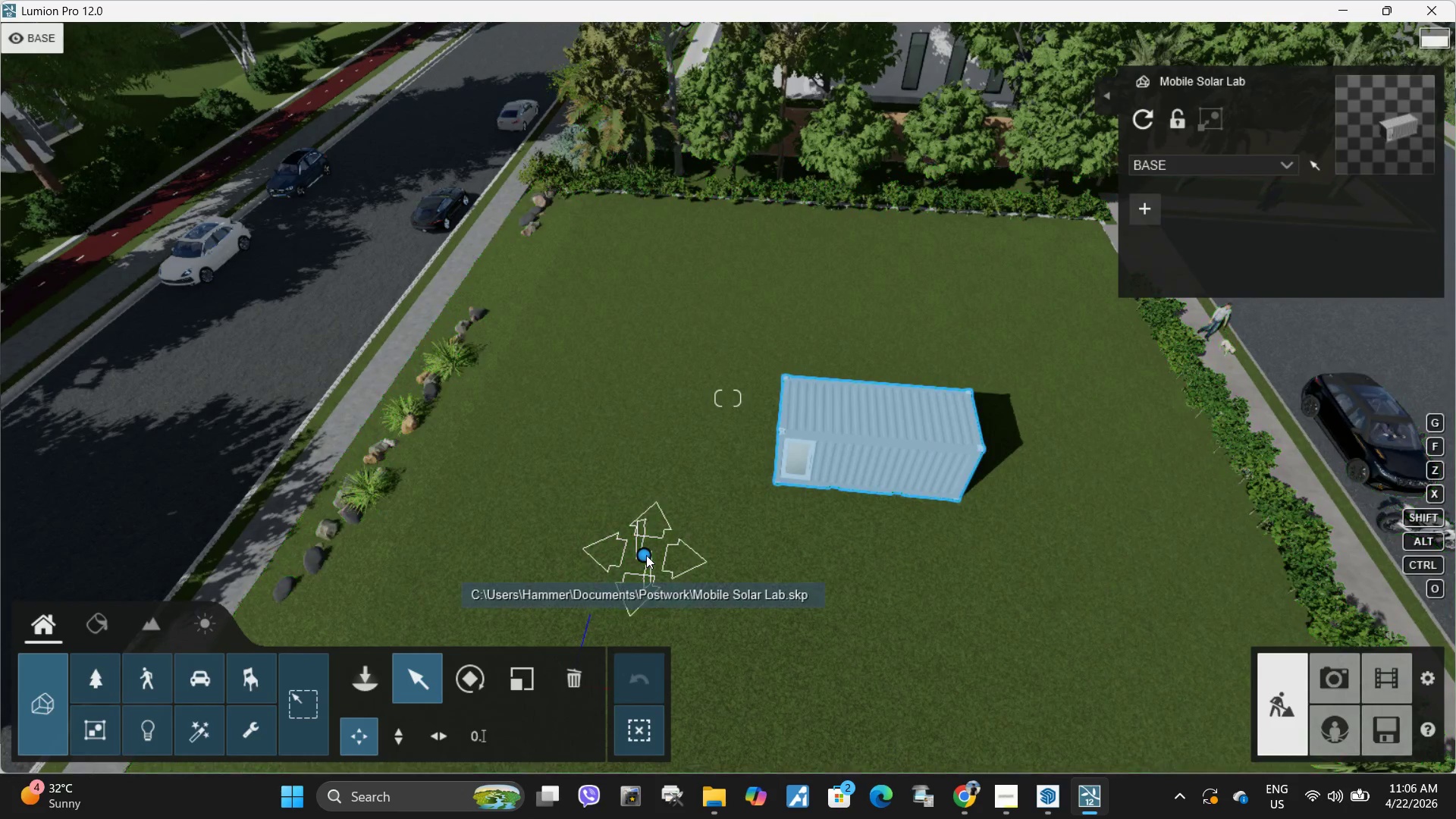 
left_click_drag(start_coordinate=[646, 555], to_coordinate=[539, 591])
 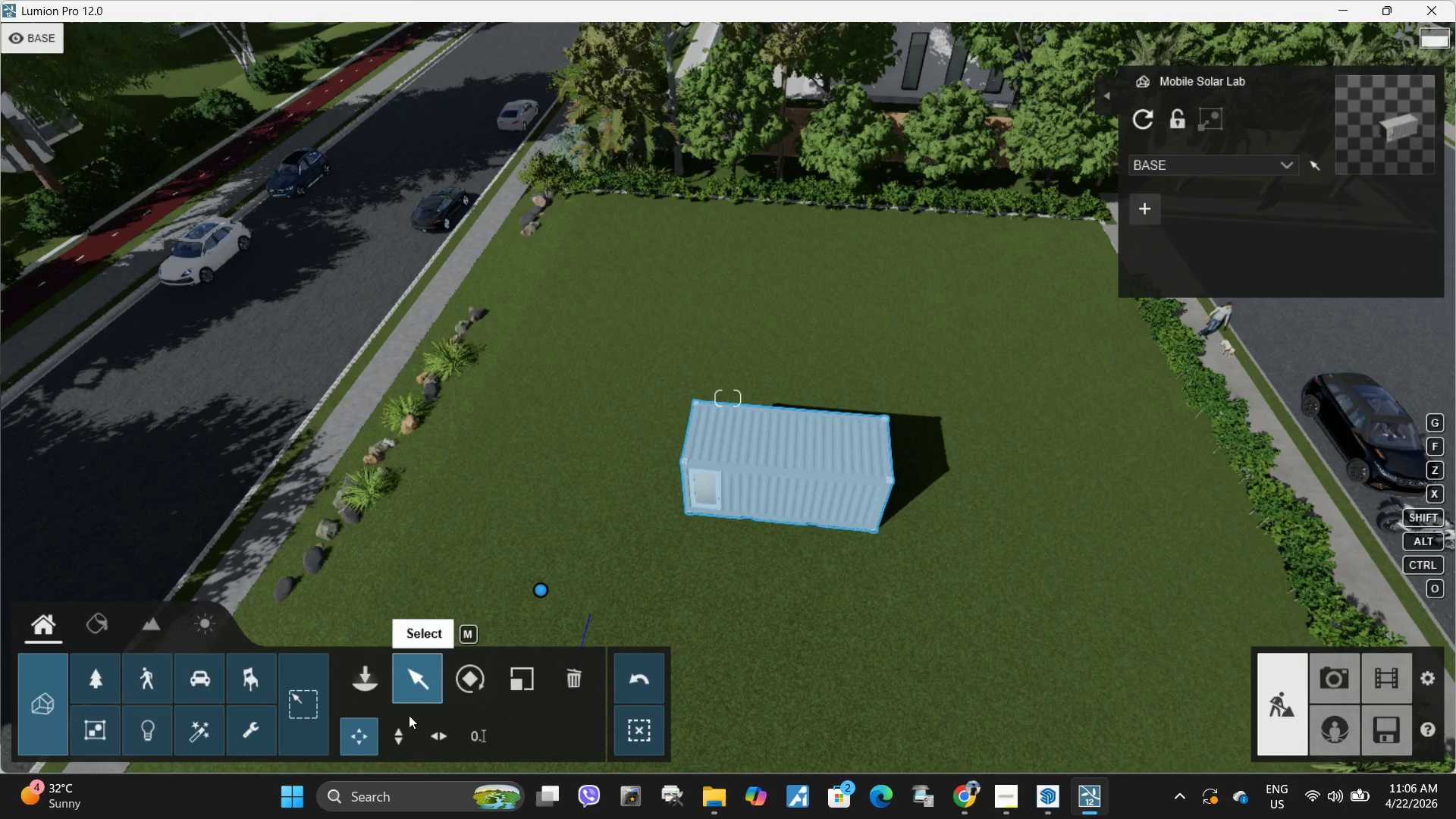 
left_click([400, 738])
 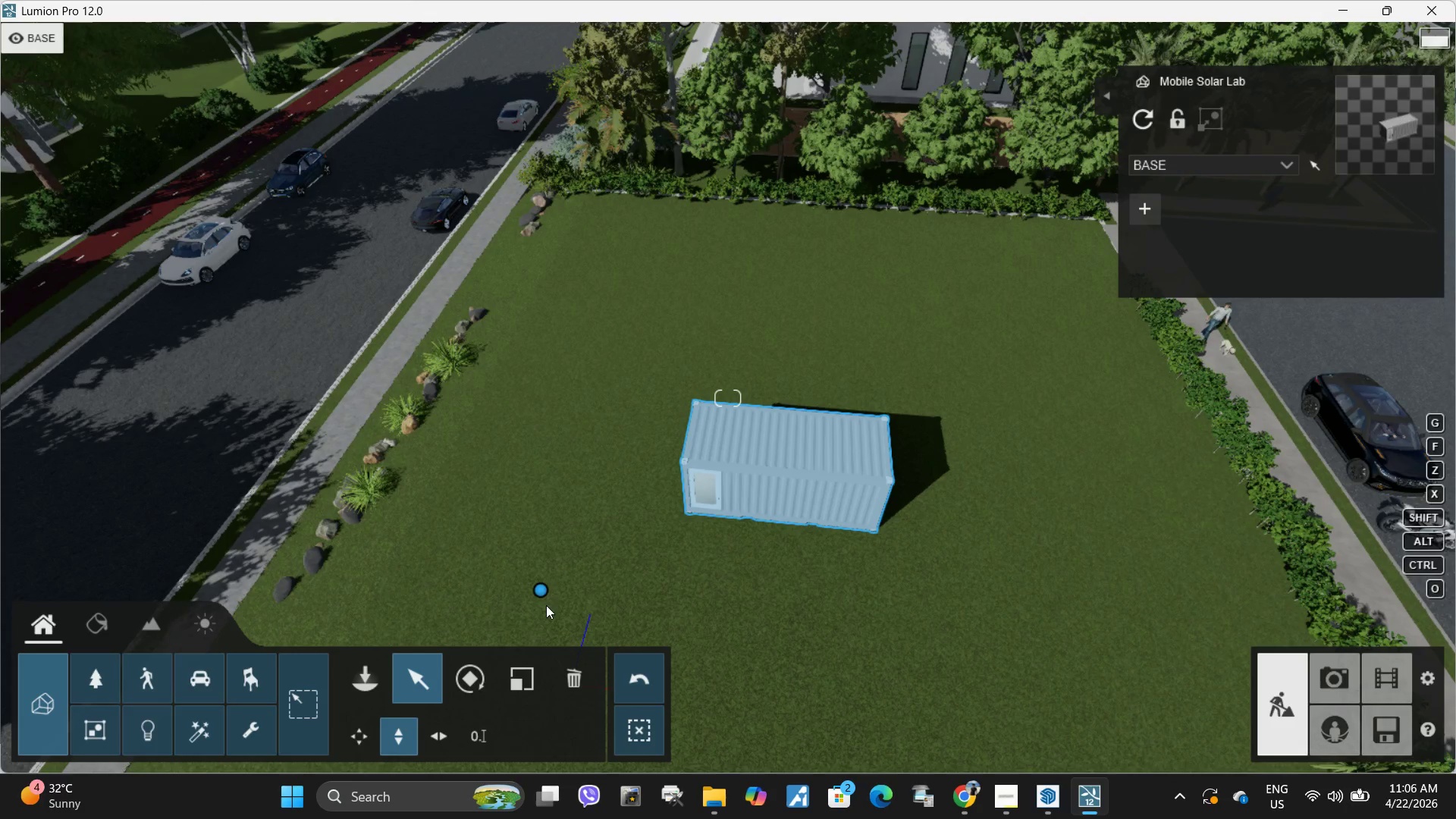 
left_click([546, 591])
 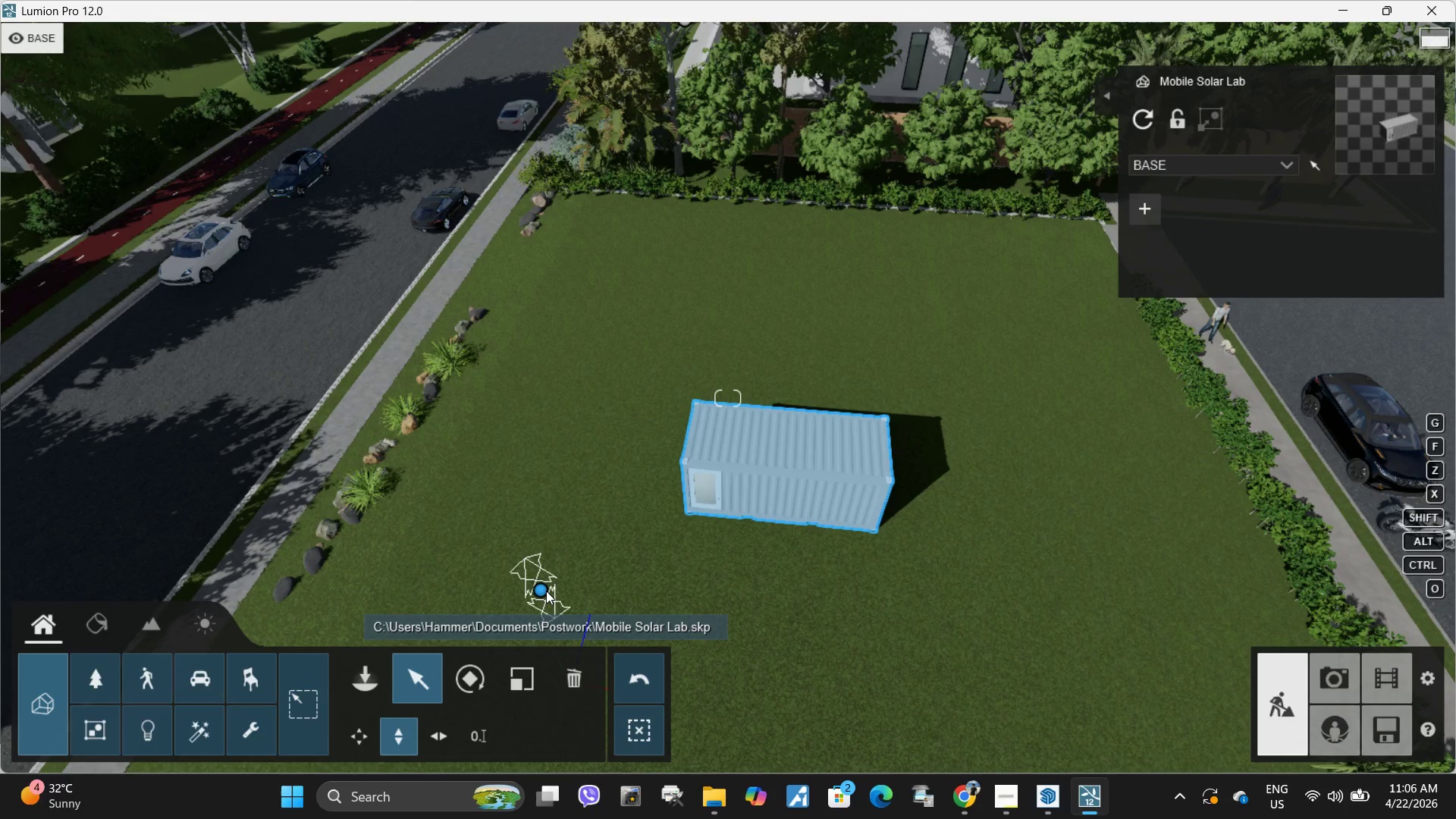 
left_click_drag(start_coordinate=[546, 591], to_coordinate=[544, 581])
 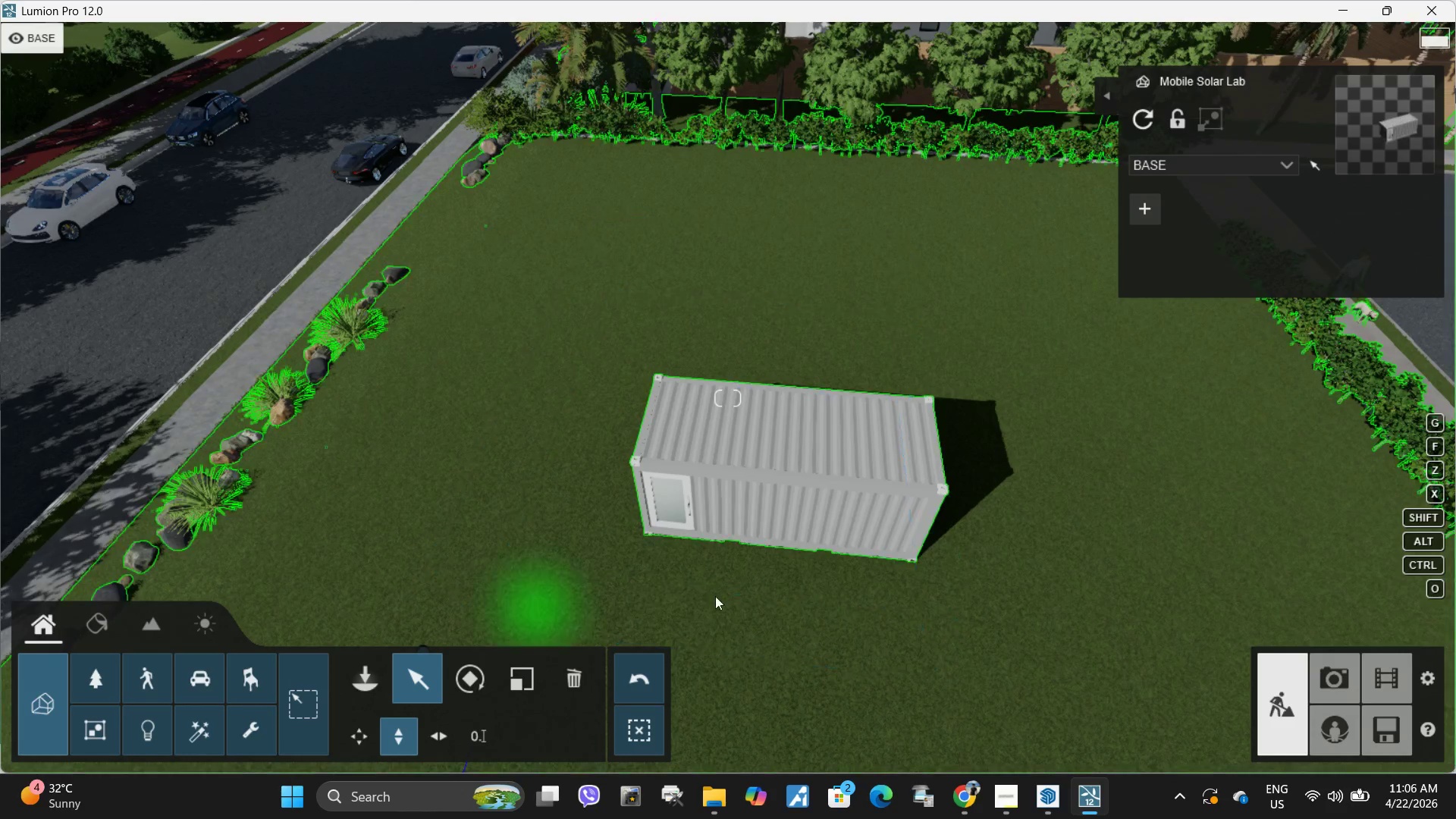 
hold_key(key=E, duration=0.56)
 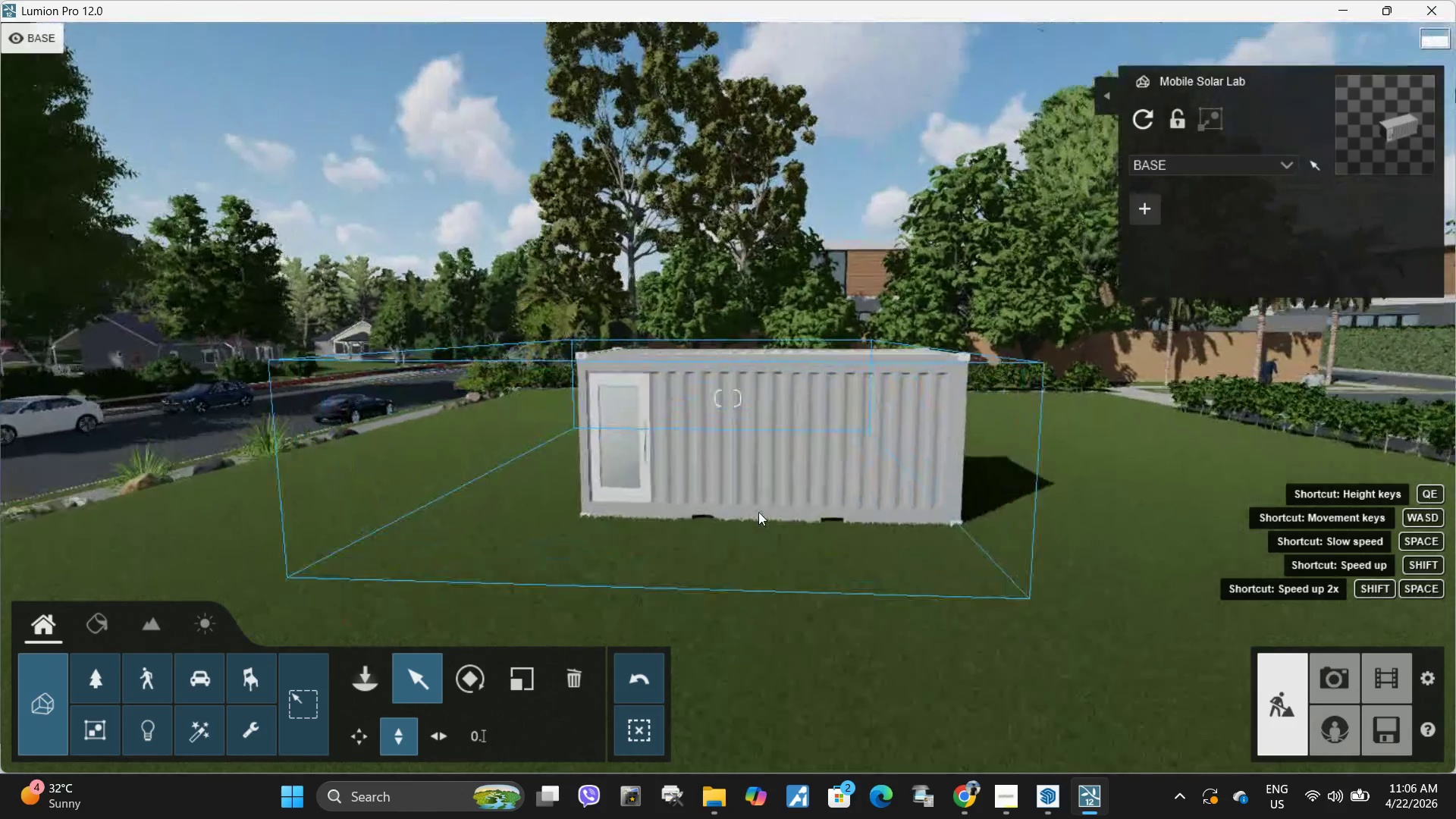 
hold_key(key=W, duration=0.67)
 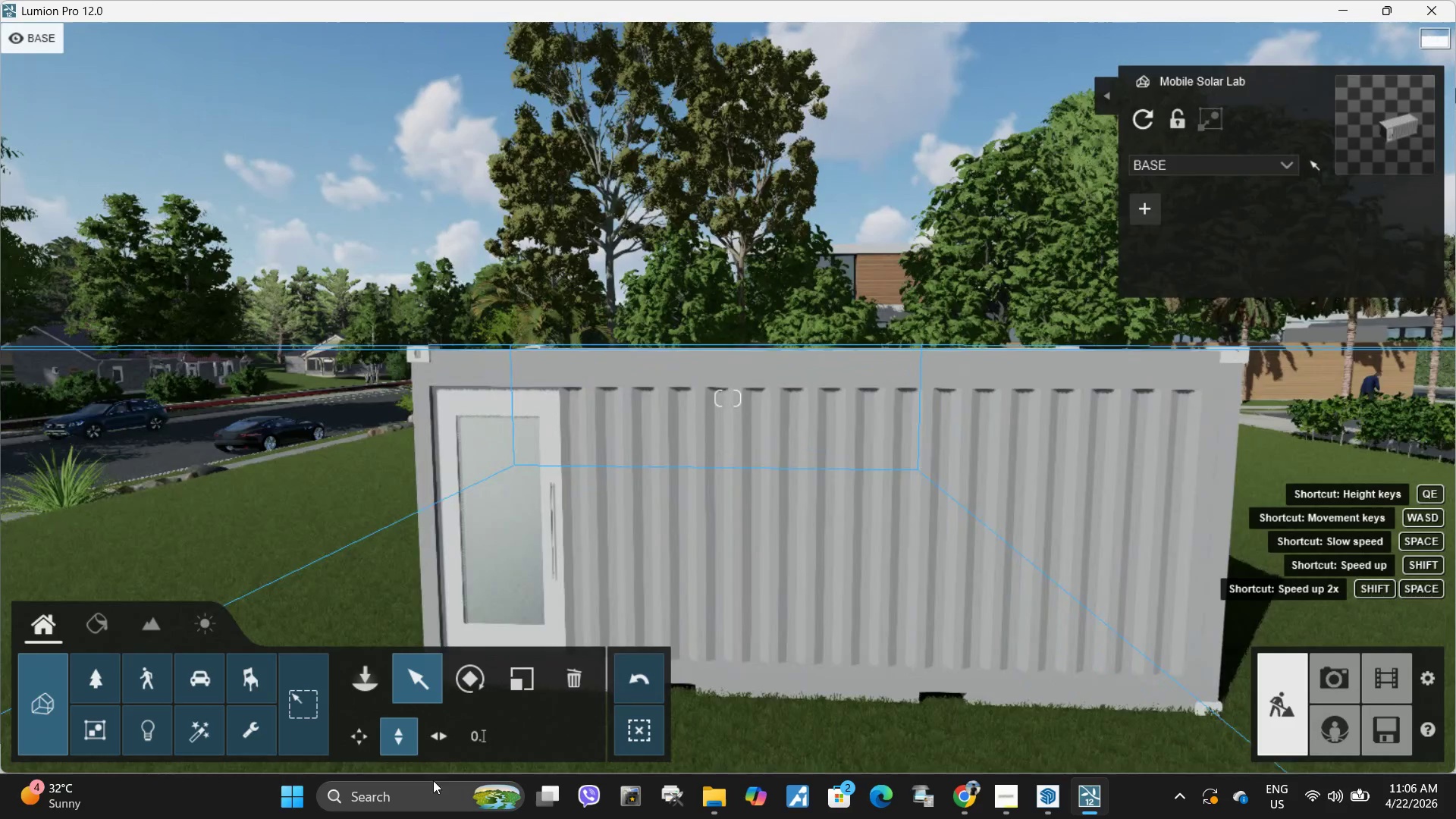 
type(Qasaa)
 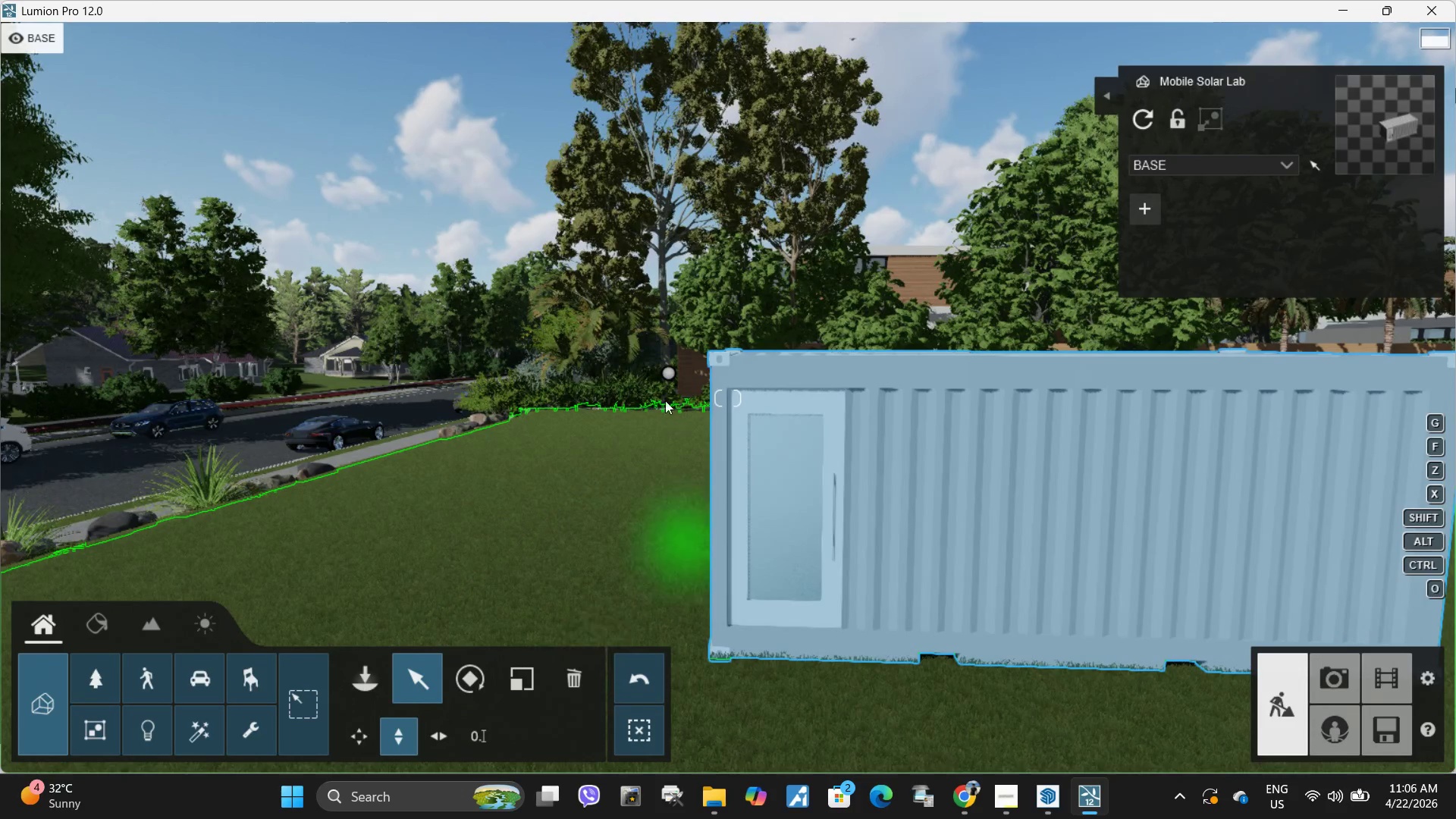 
left_click_drag(start_coordinate=[668, 369], to_coordinate=[670, 353])
 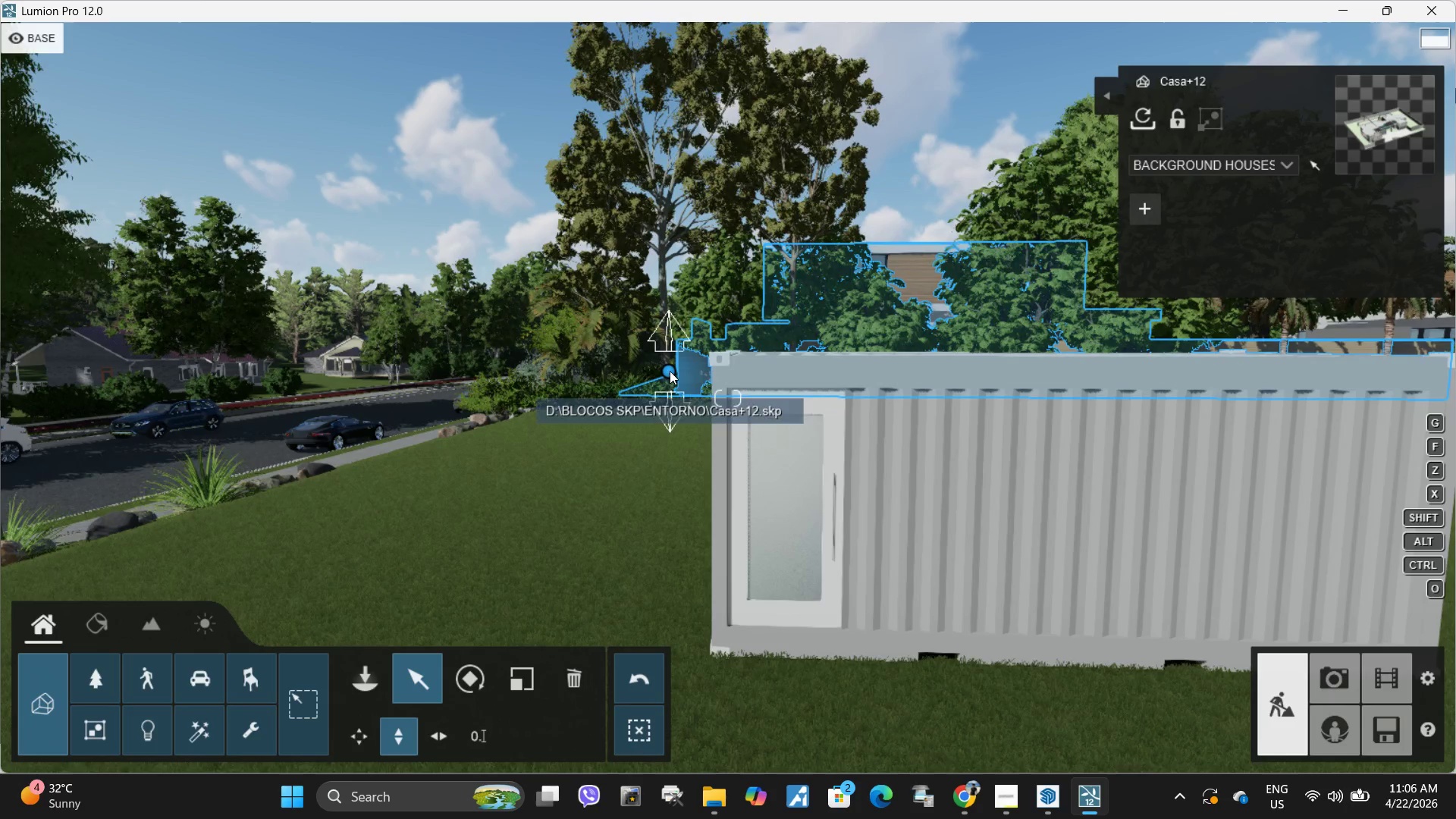 
left_click_drag(start_coordinate=[670, 370], to_coordinate=[676, 323])
 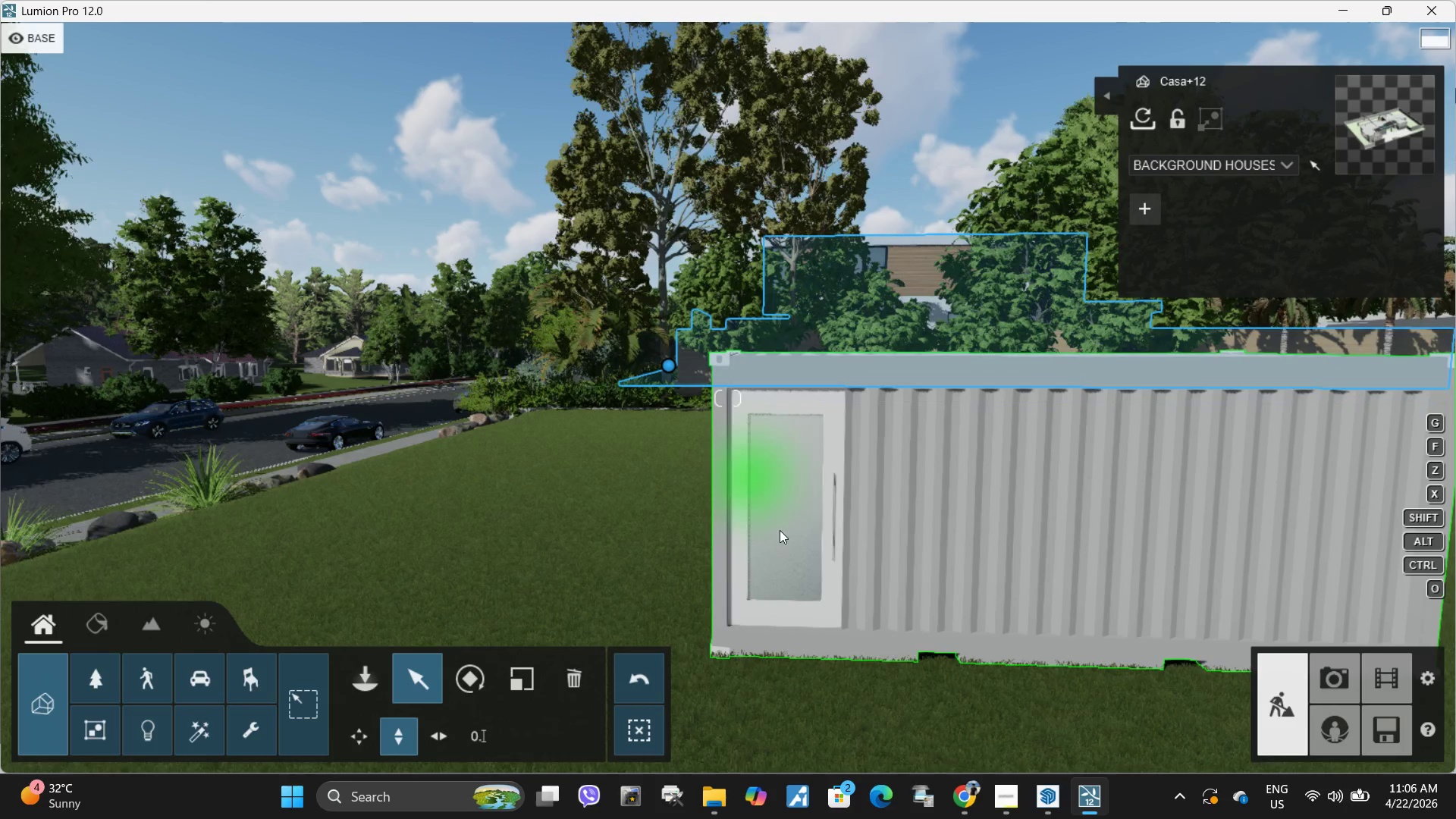 
left_click([780, 530])
 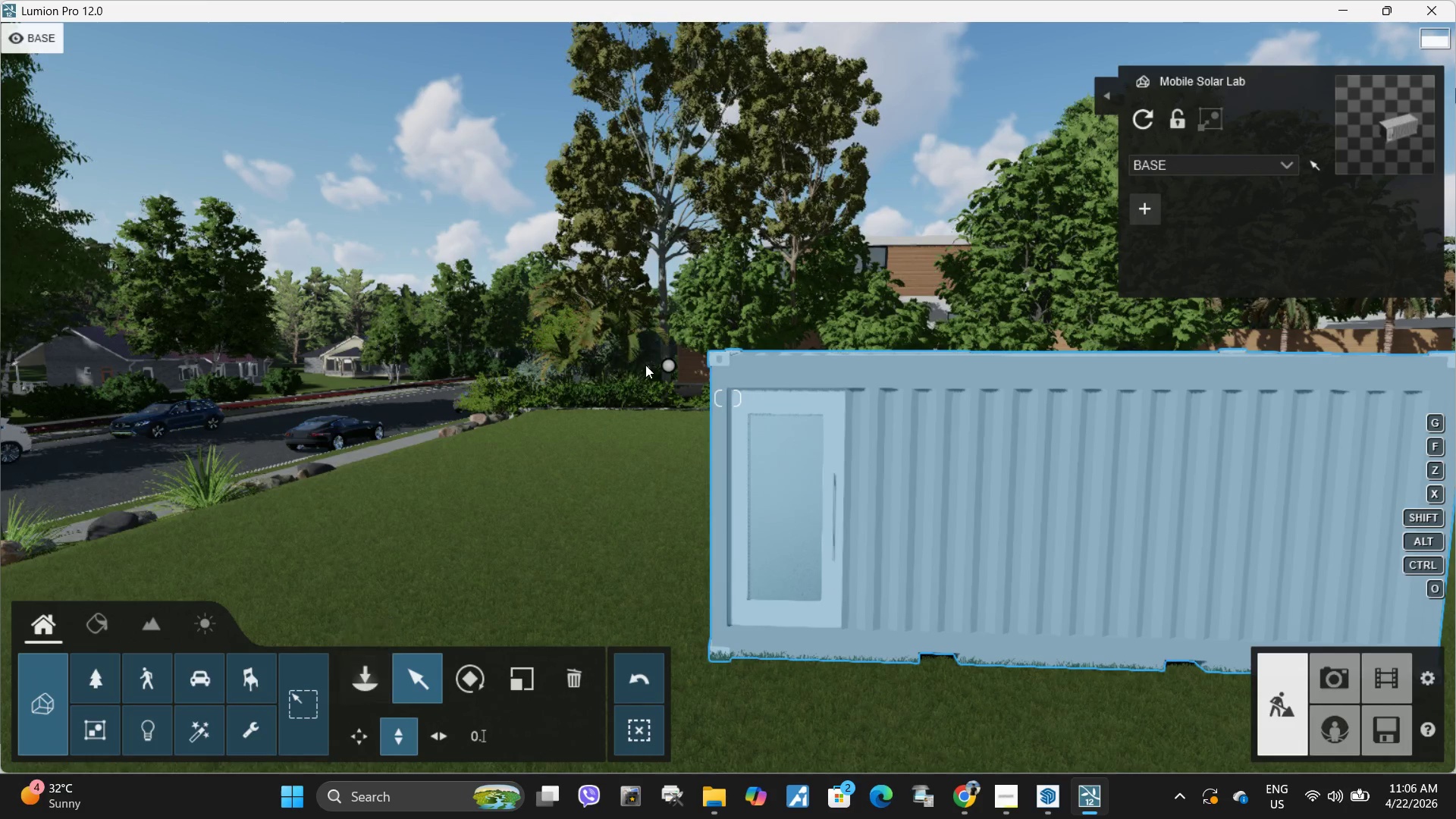 
hold_key(key=A, duration=0.34)
 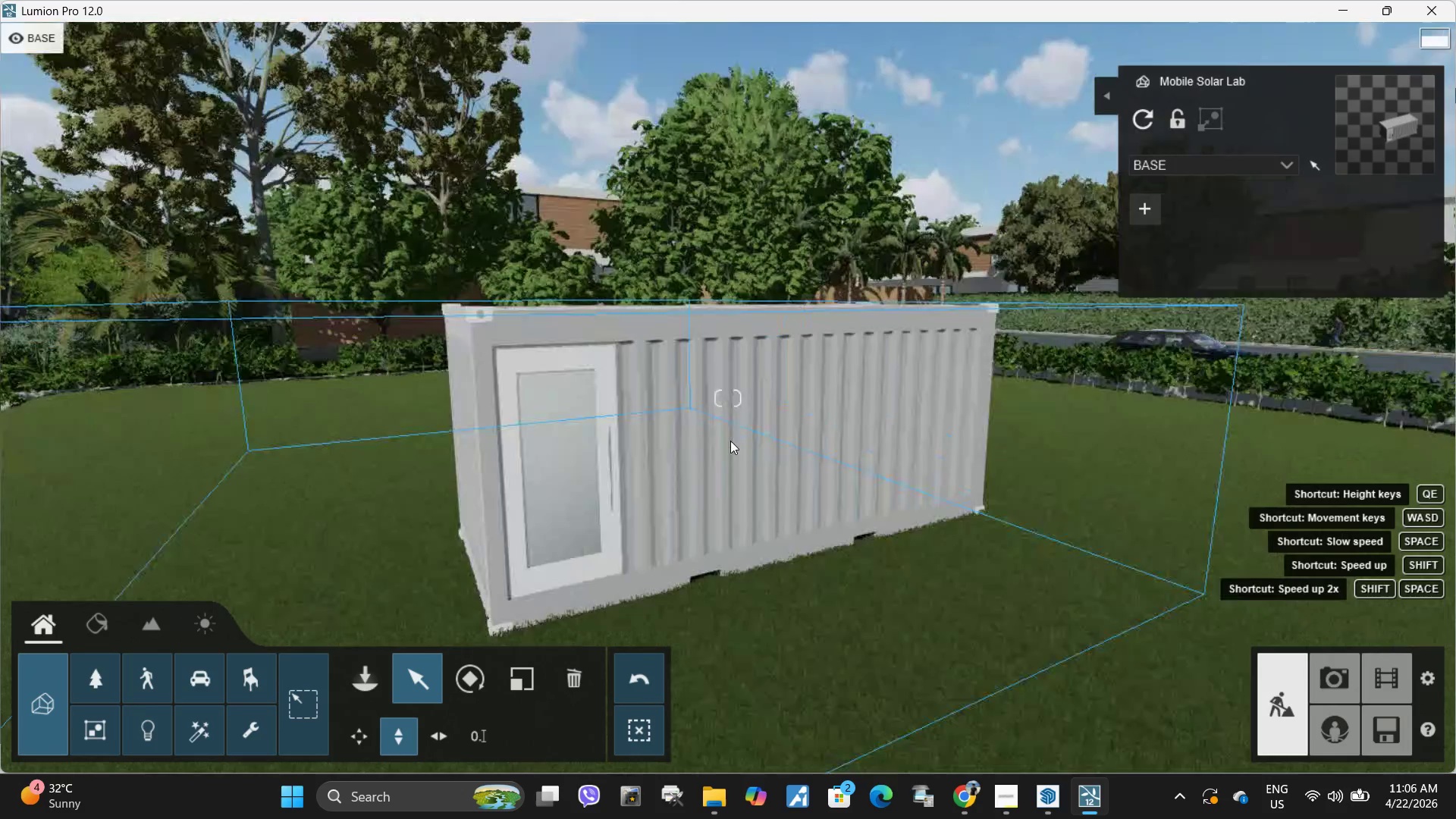 
type(aa)
 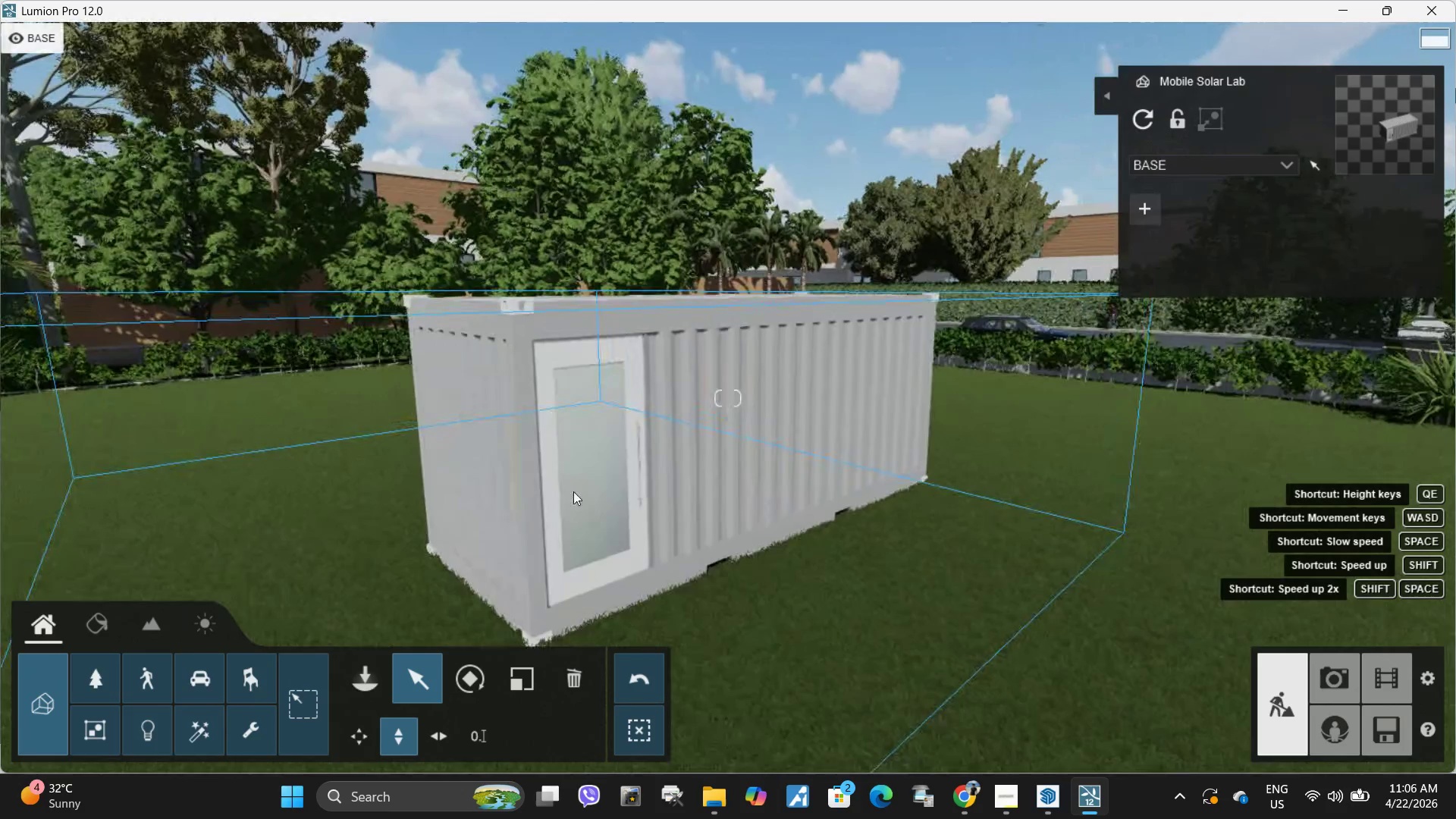 
left_click([606, 494])
 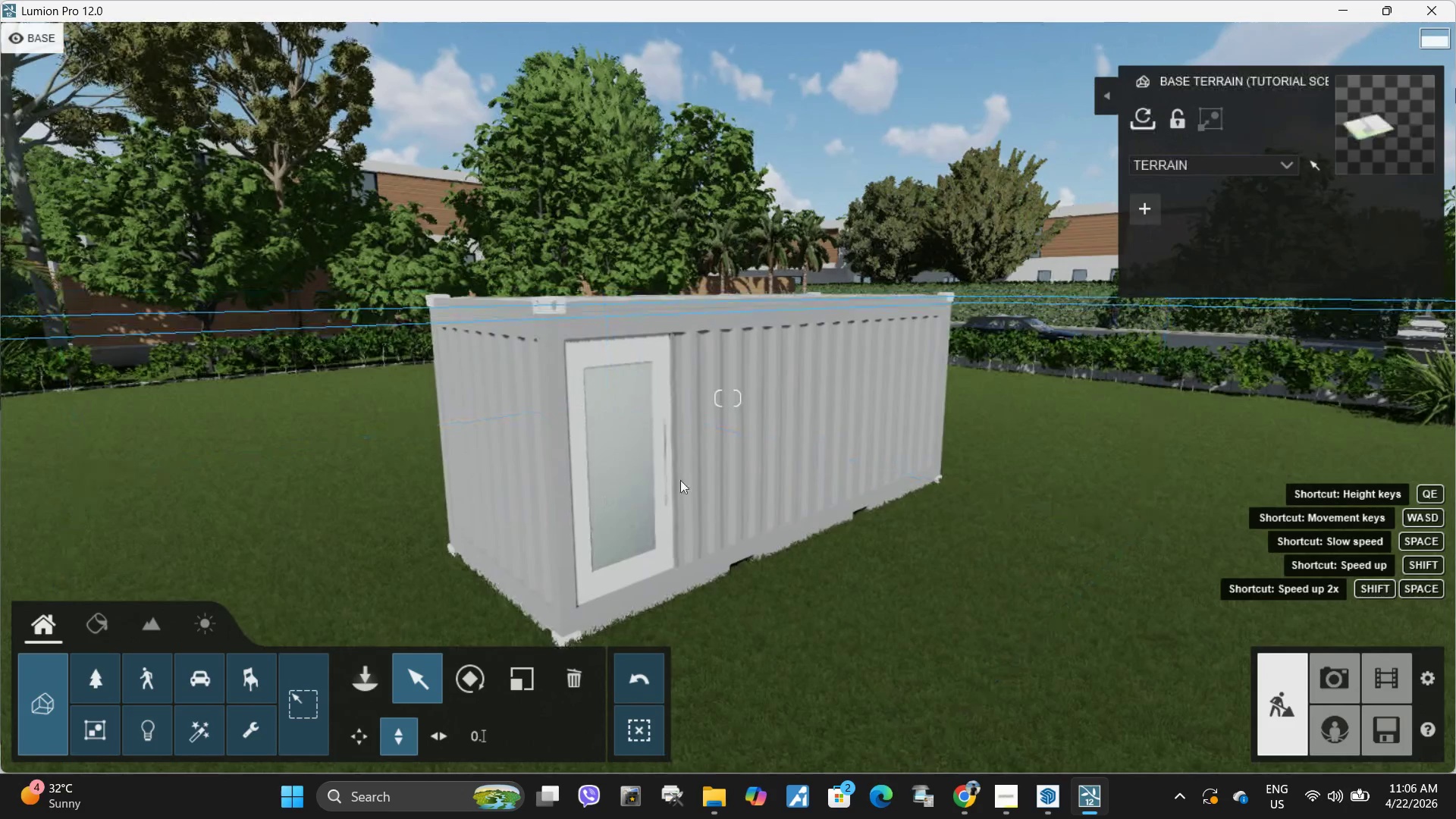 
hold_key(key=S, duration=1.03)
 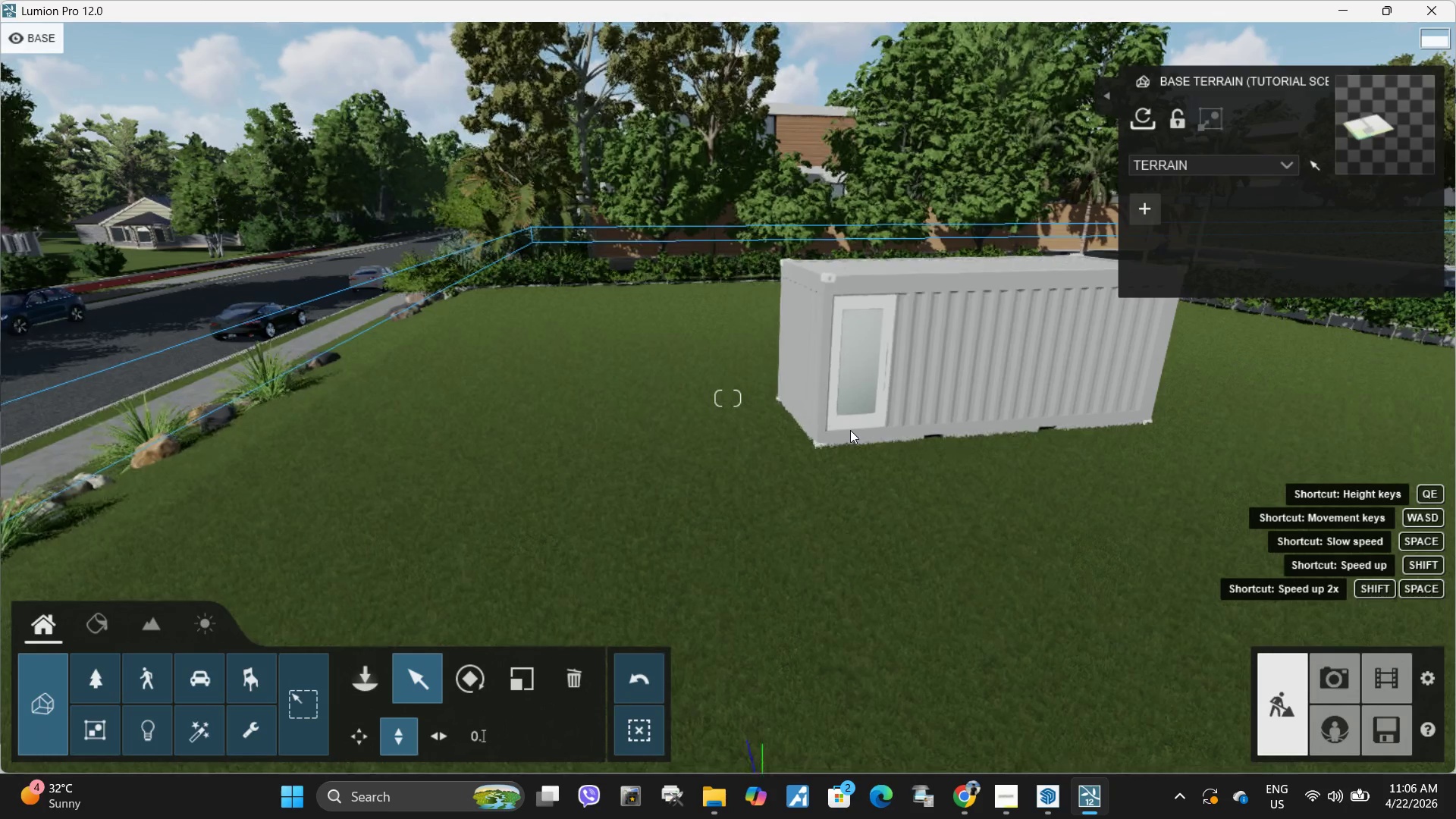 
hold_key(key=D, duration=0.44)
 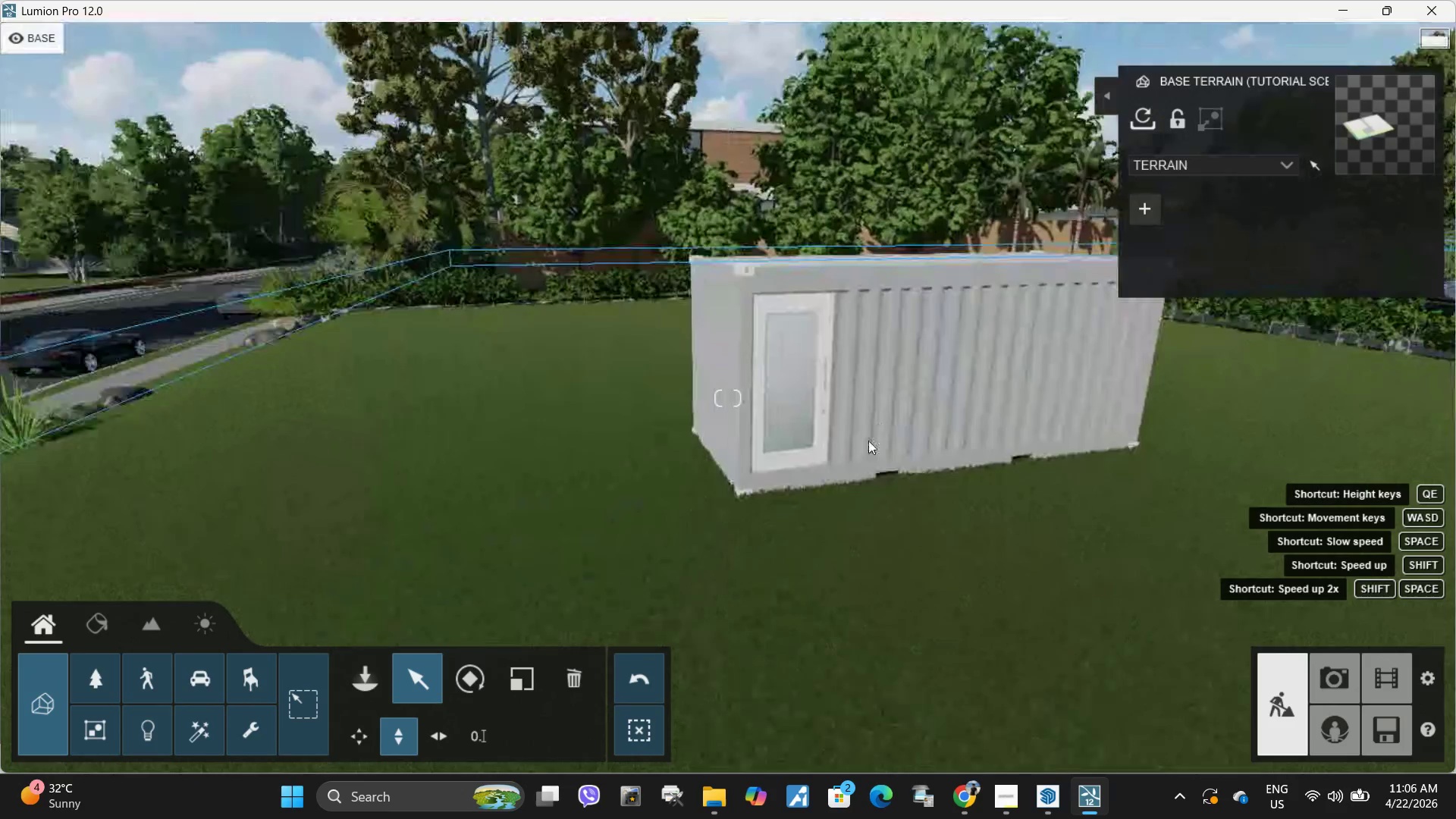 
key(A)
 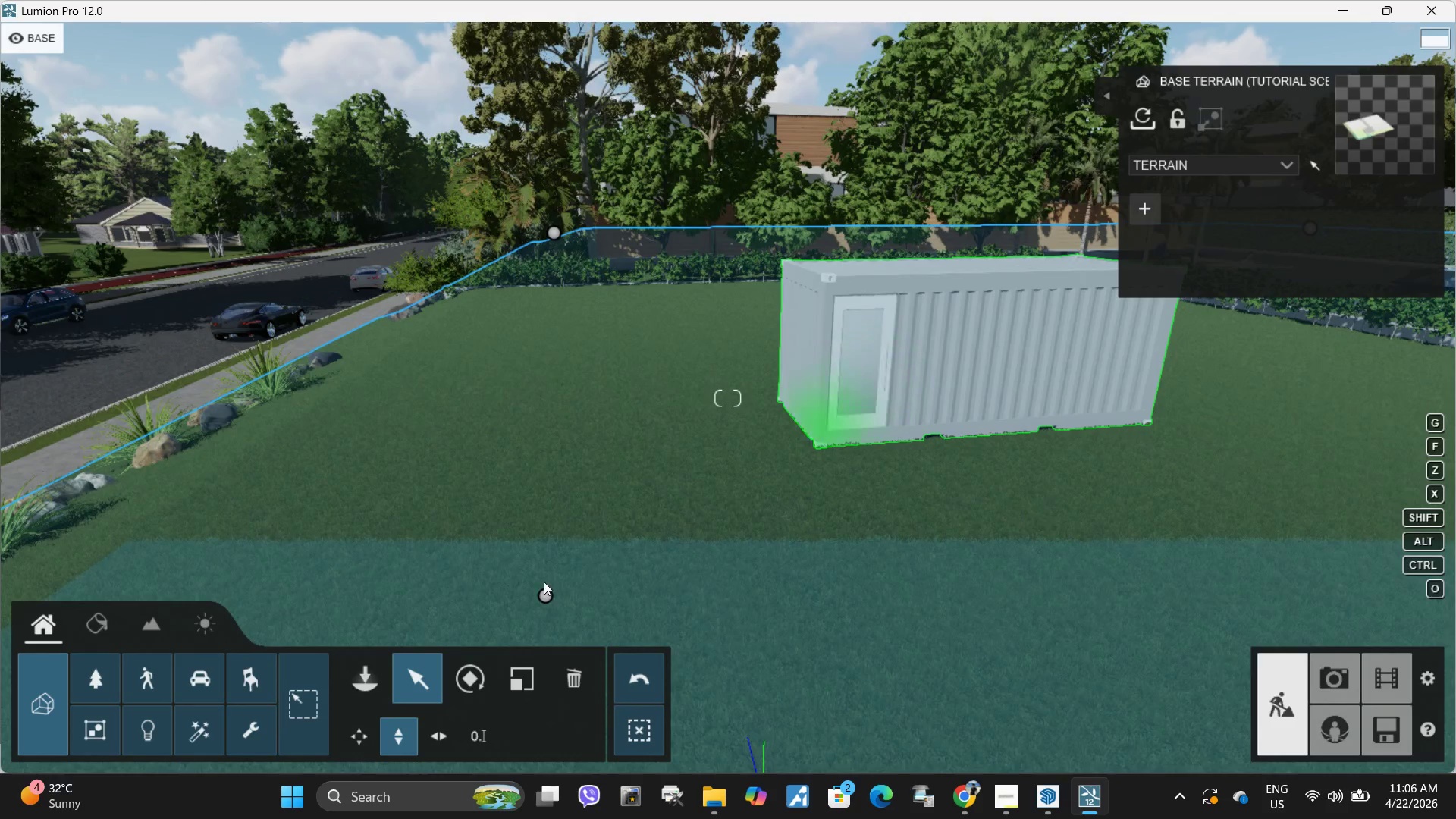 
left_click_drag(start_coordinate=[550, 593], to_coordinate=[558, 570])
 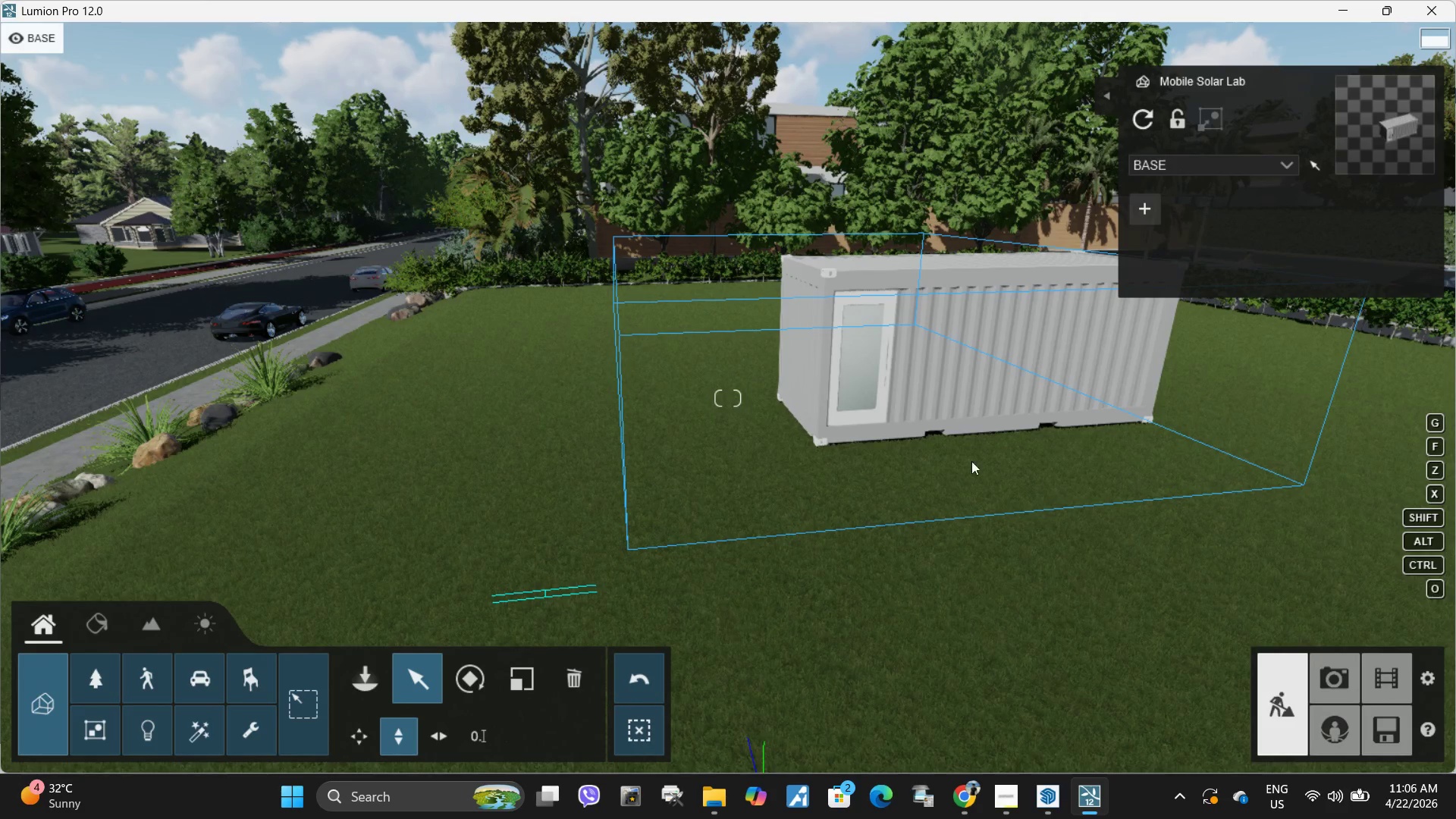 
hold_key(key=W, duration=0.67)
 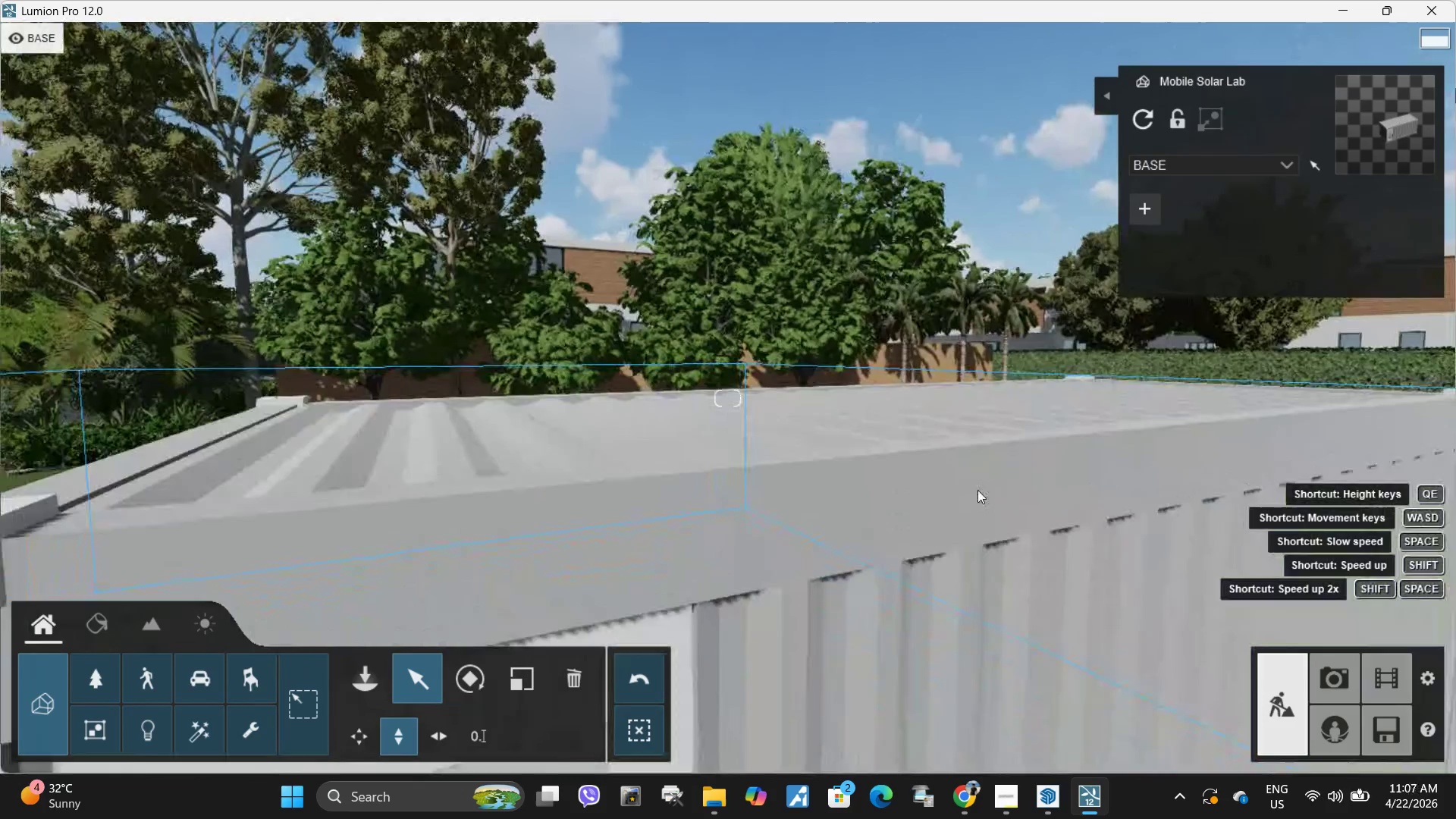 
type(AAWWWE)
 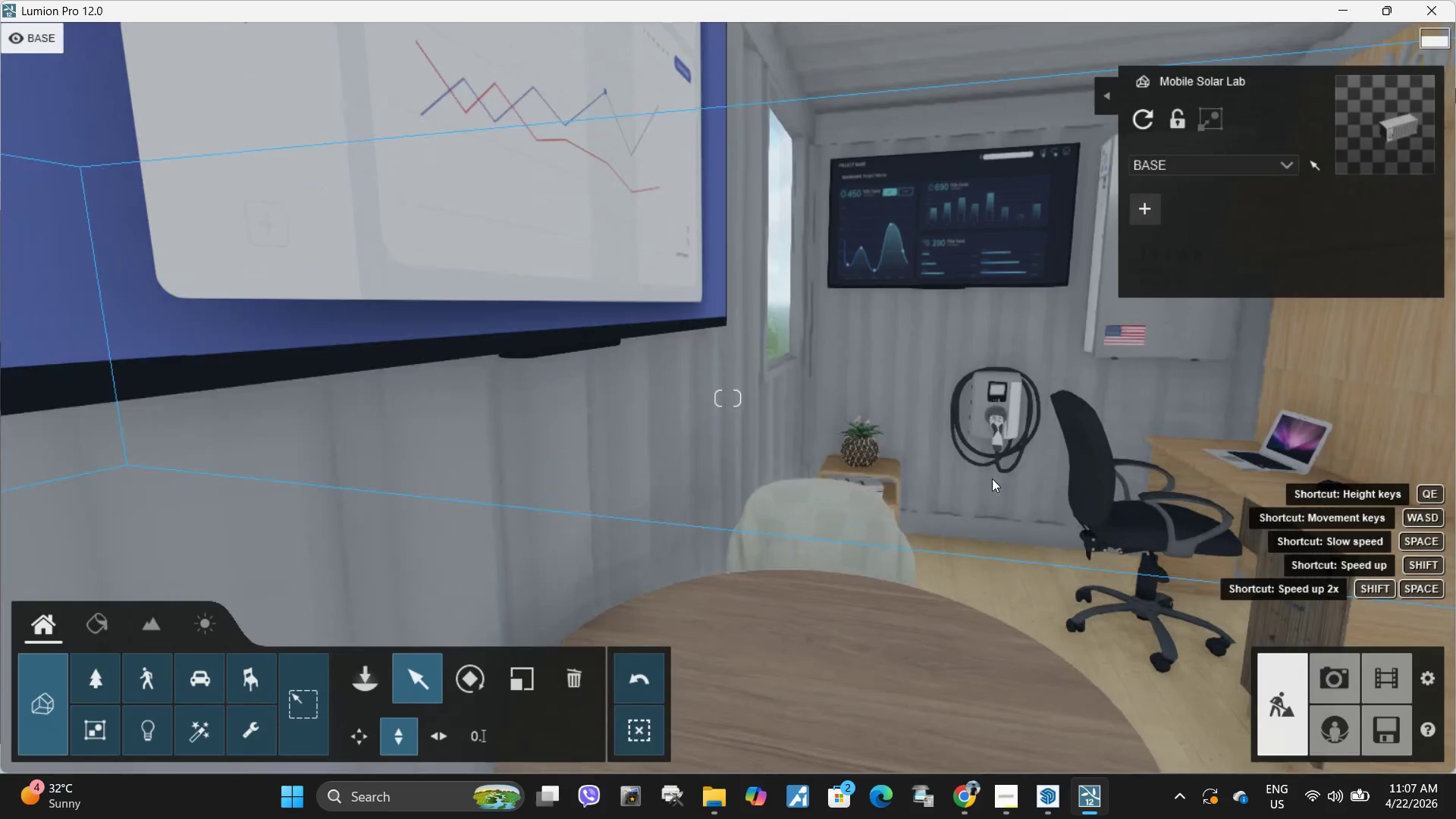 
type(SDQ)
 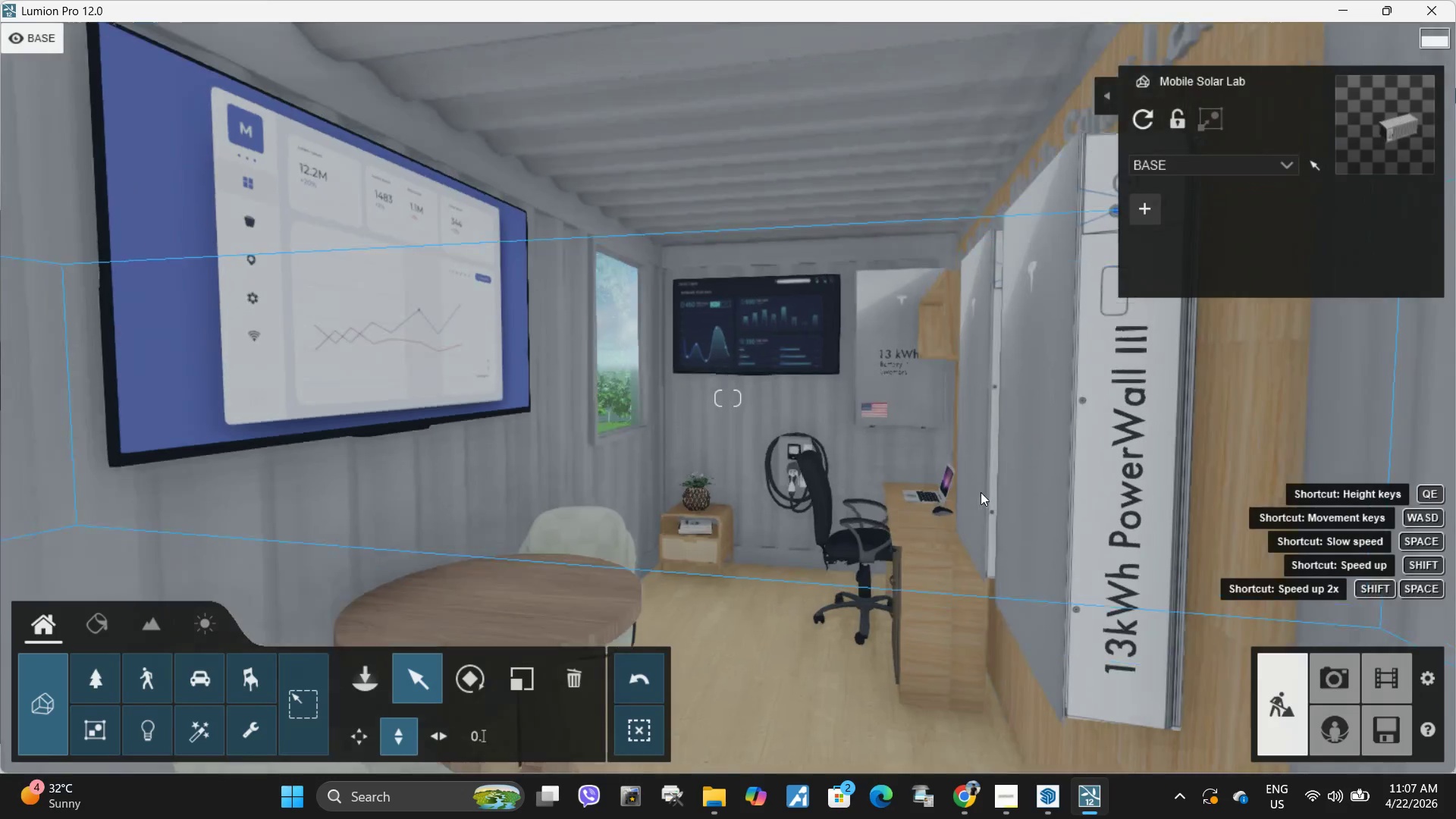 
type(ADEAQDd)
 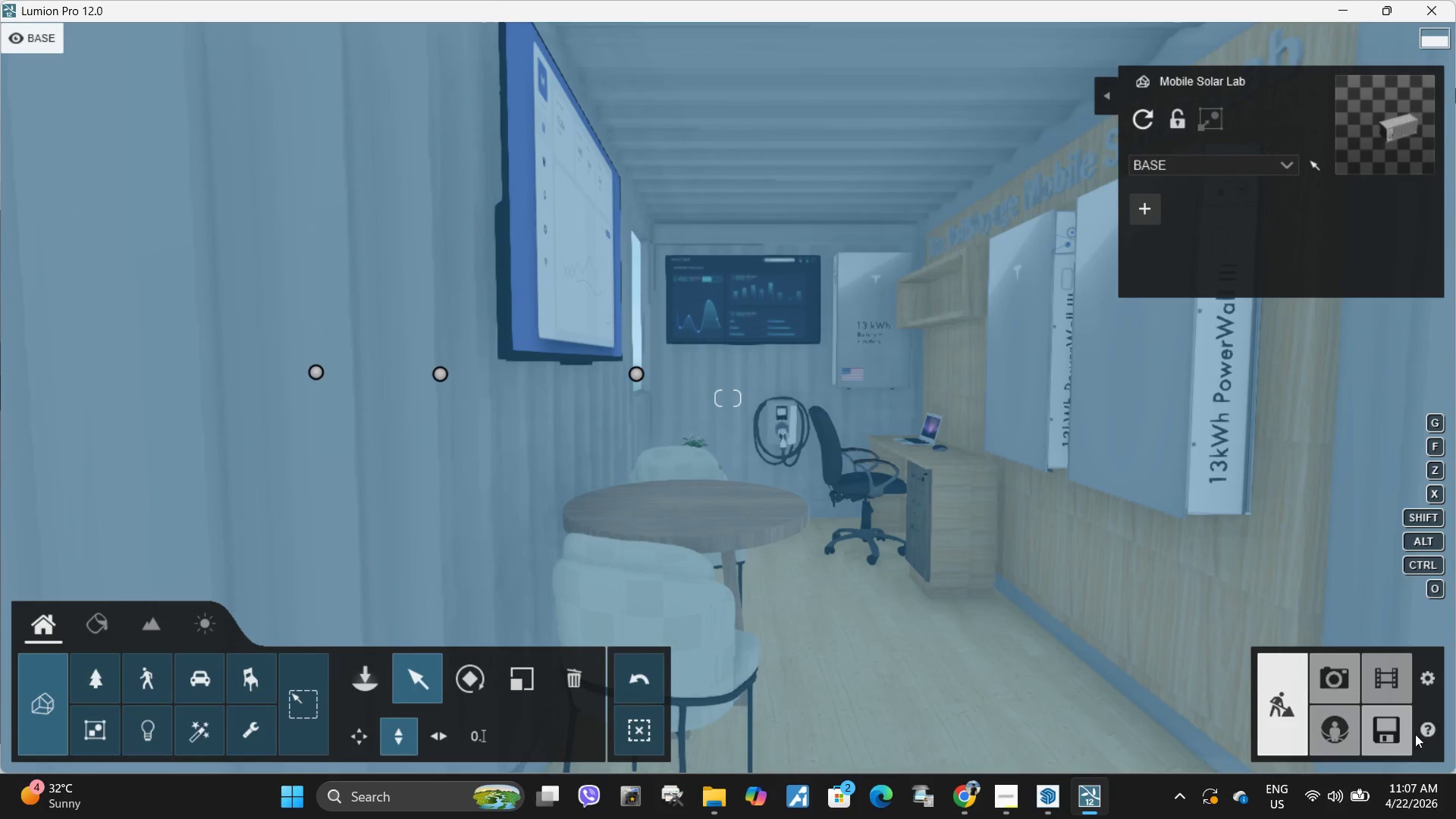 
left_click([1397, 732])
 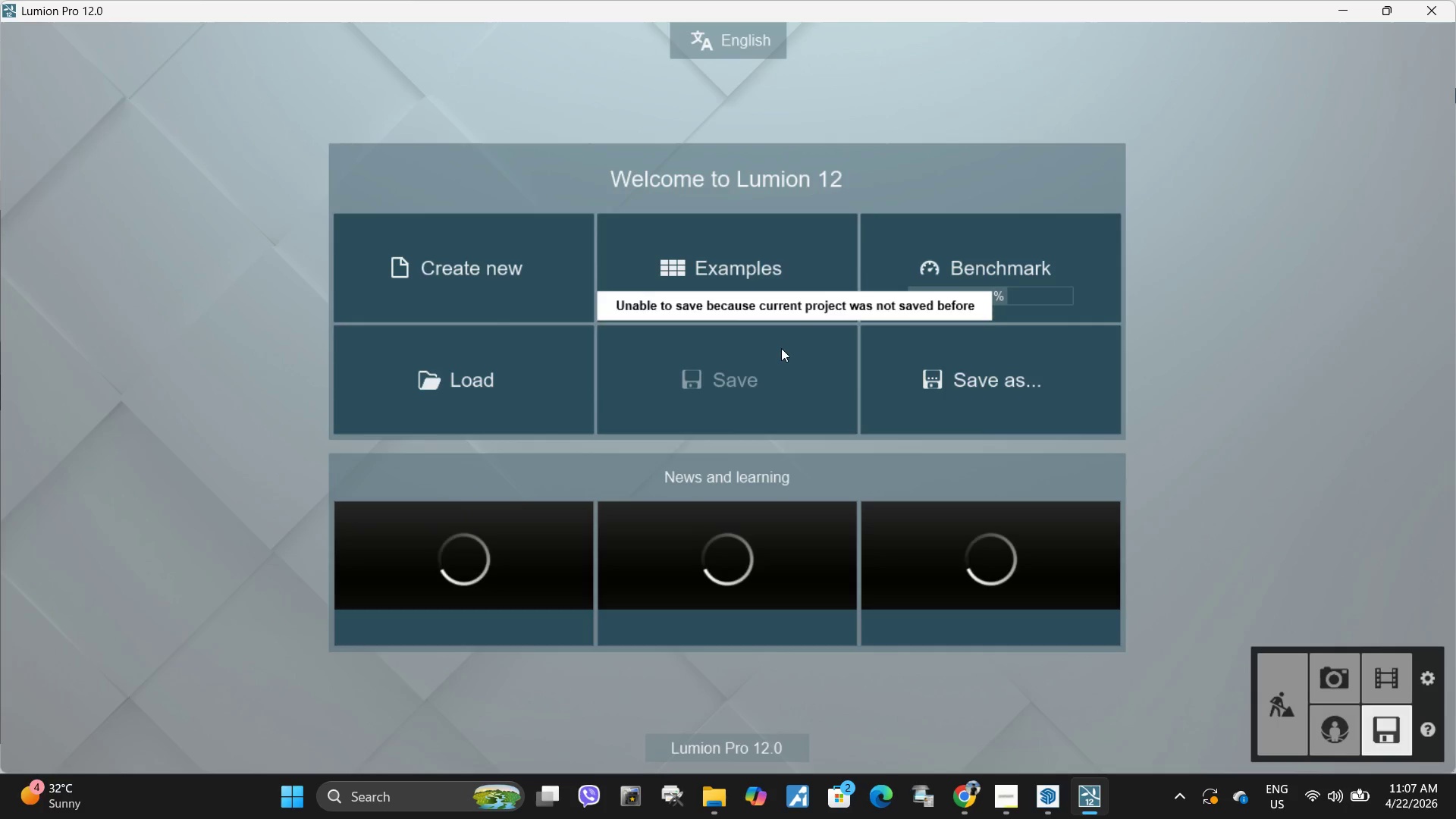 
left_click([1063, 380])
 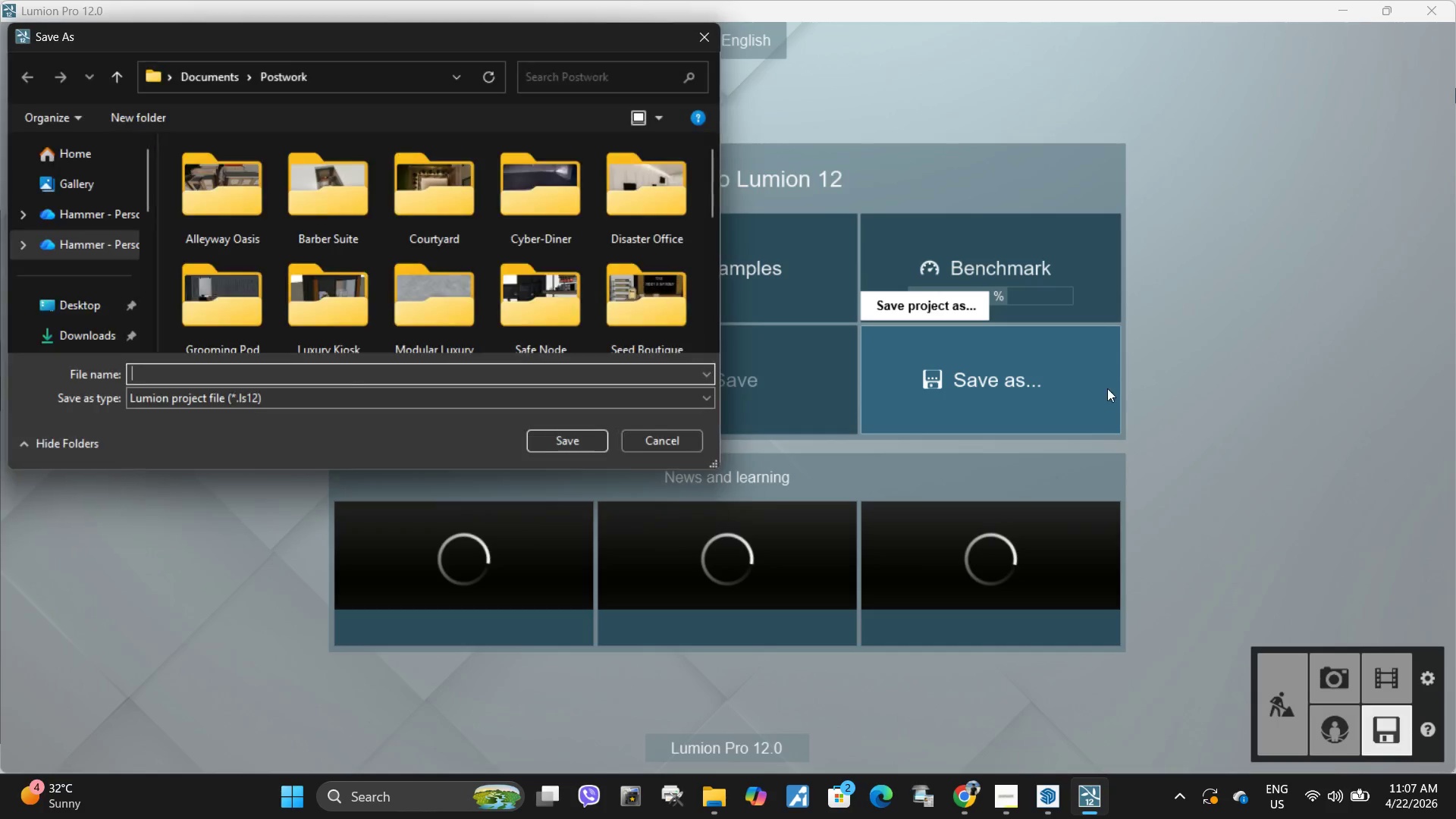 
scroll: coordinate [415, 297], scroll_direction: down, amount: 13.0
 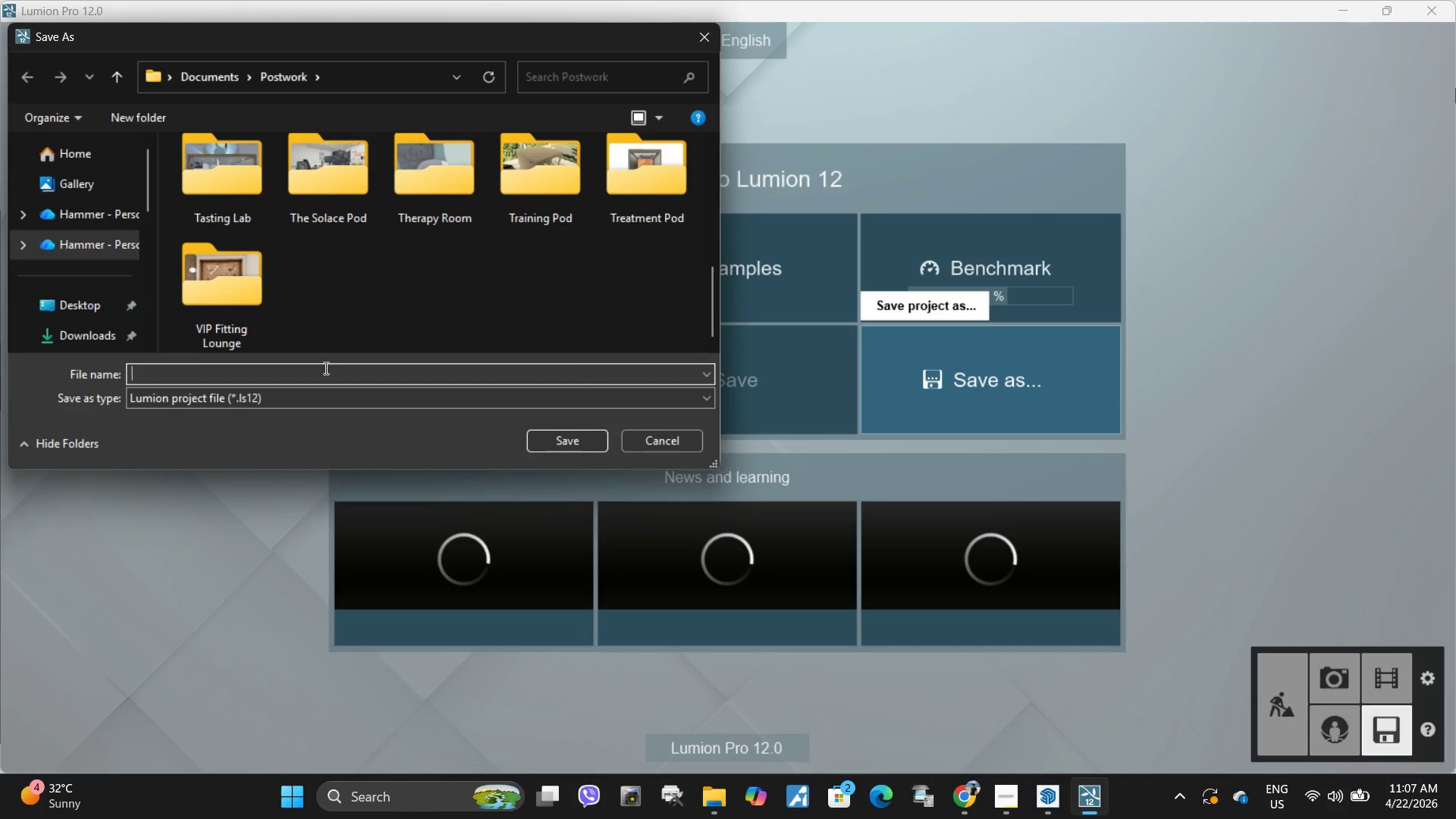 
key(V)
 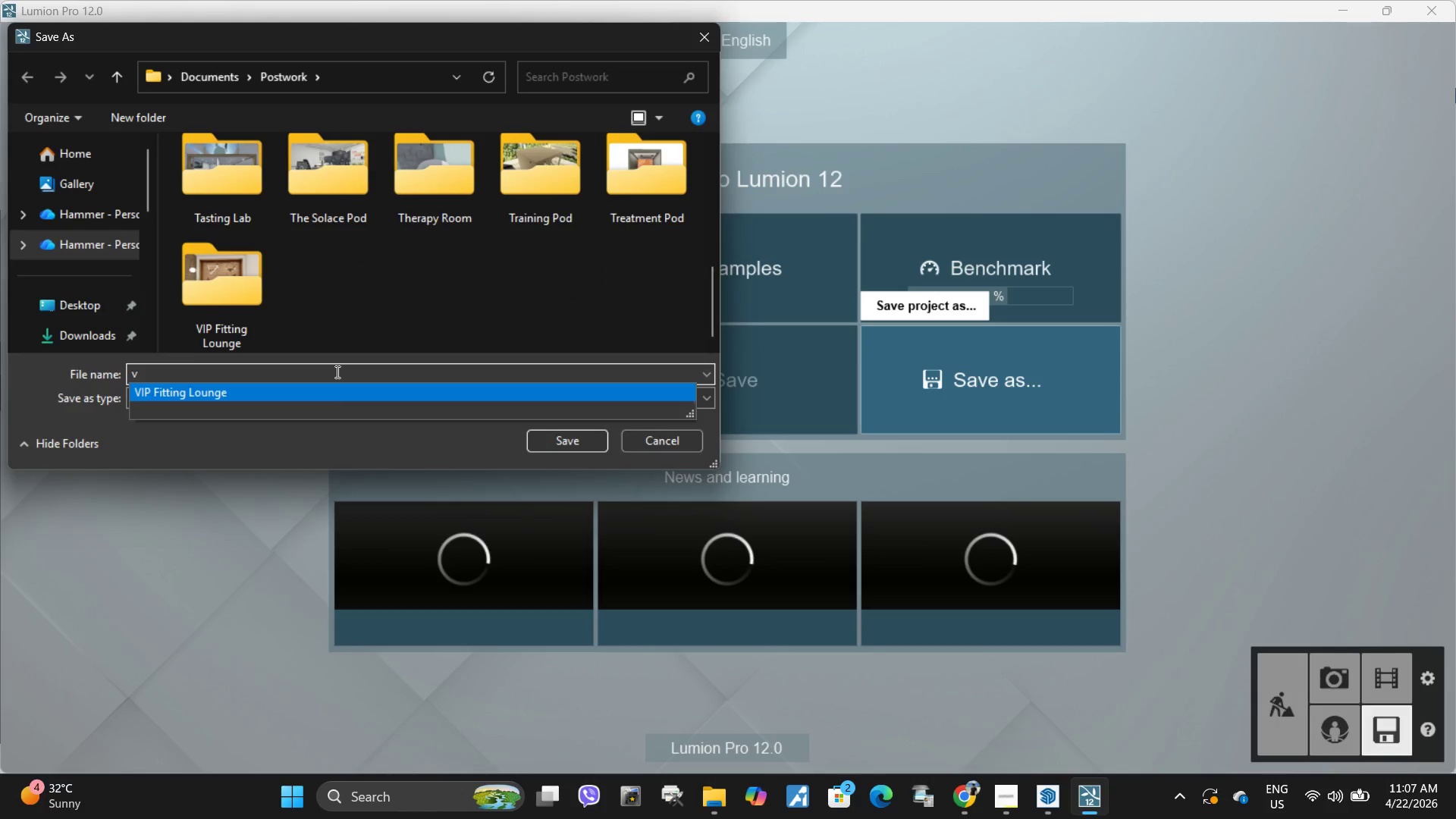 
type(oya)
key(Backspace)
key(Backspace)
key(Backspace)
key(Backspace)
key(Backspace)
key(Backspace)
type(hub)
 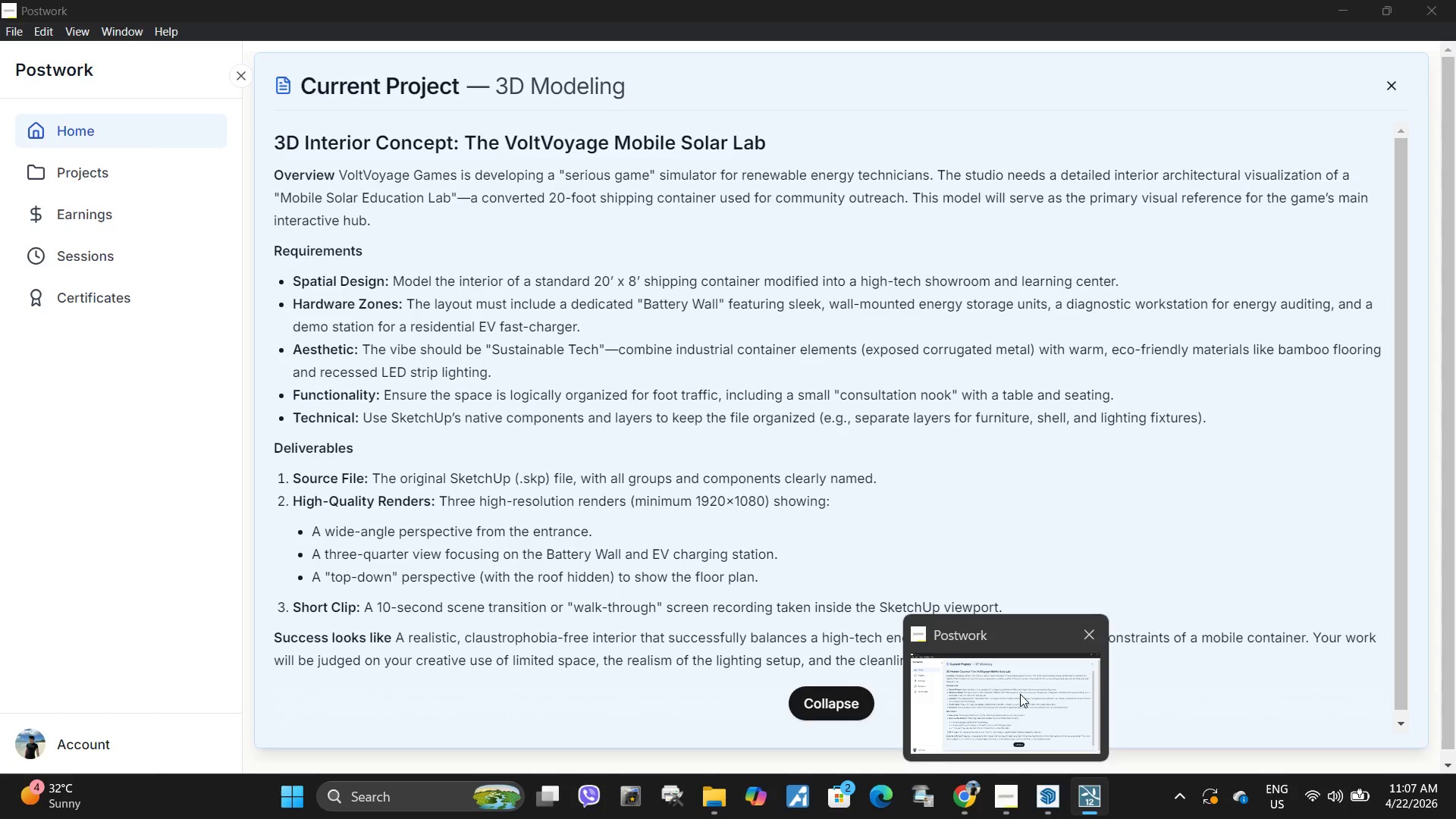 
wait(5.77)
 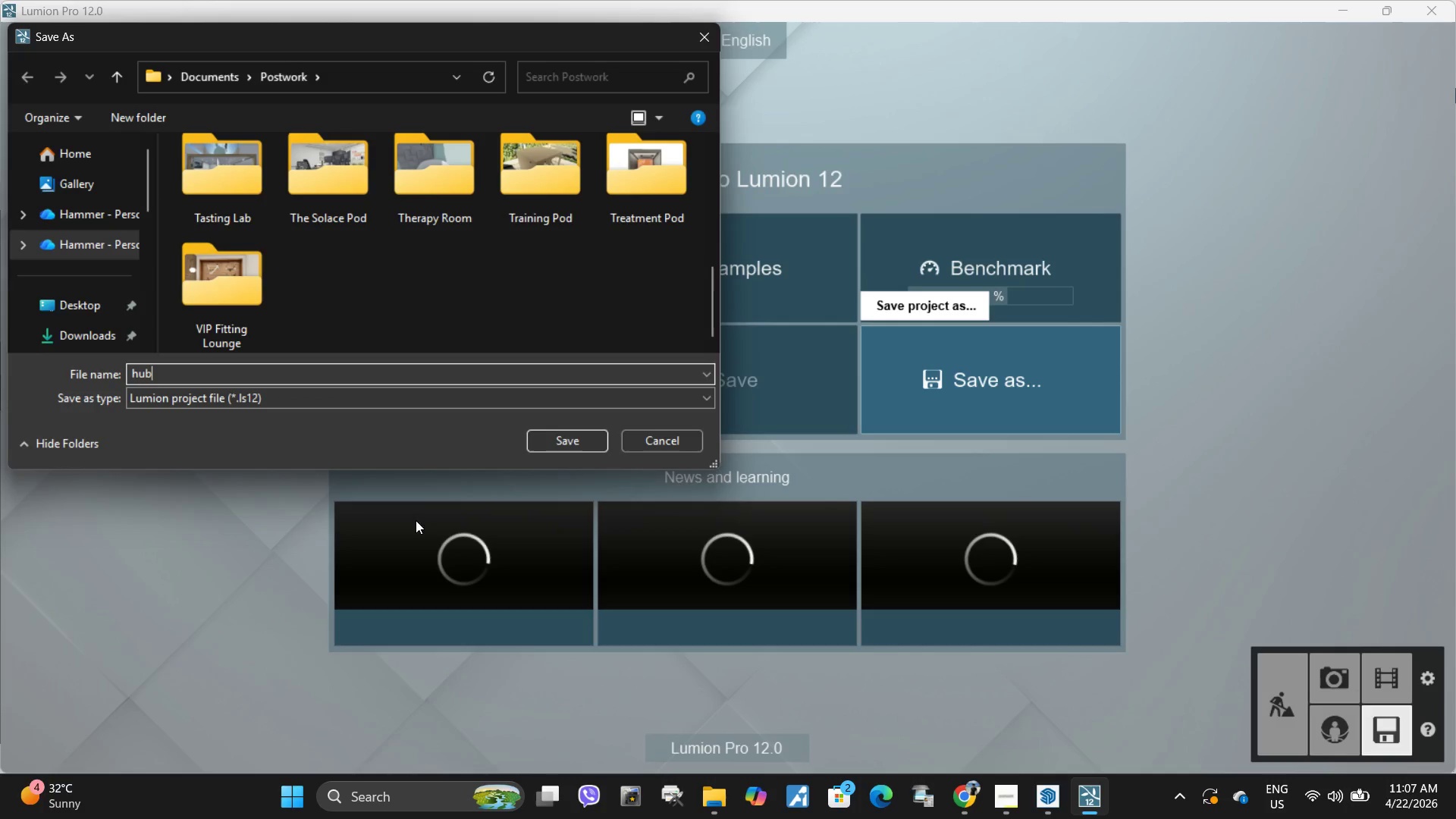 
hold_key(key=Backspace, duration=0.72)
 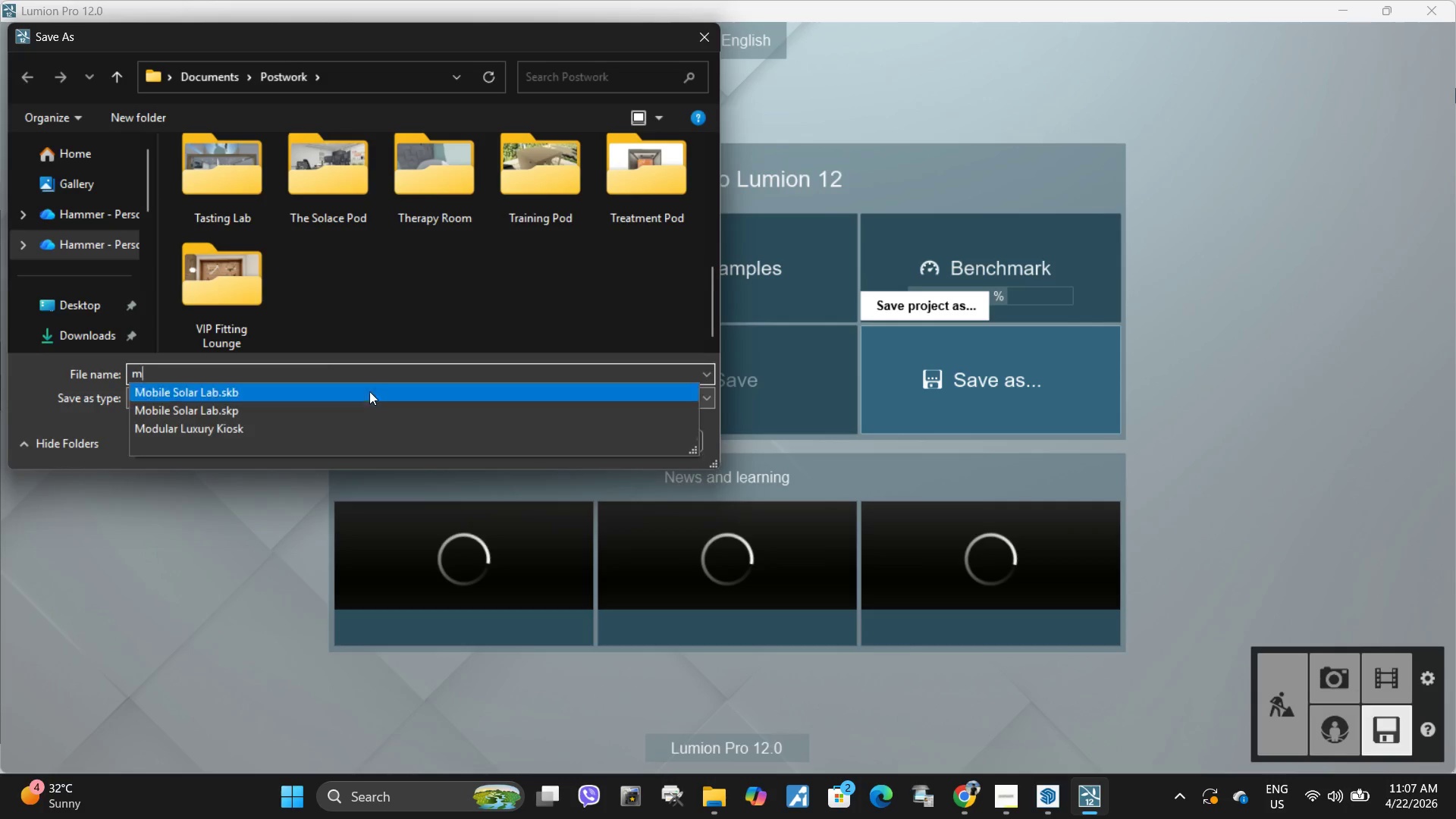 
type(mo)
 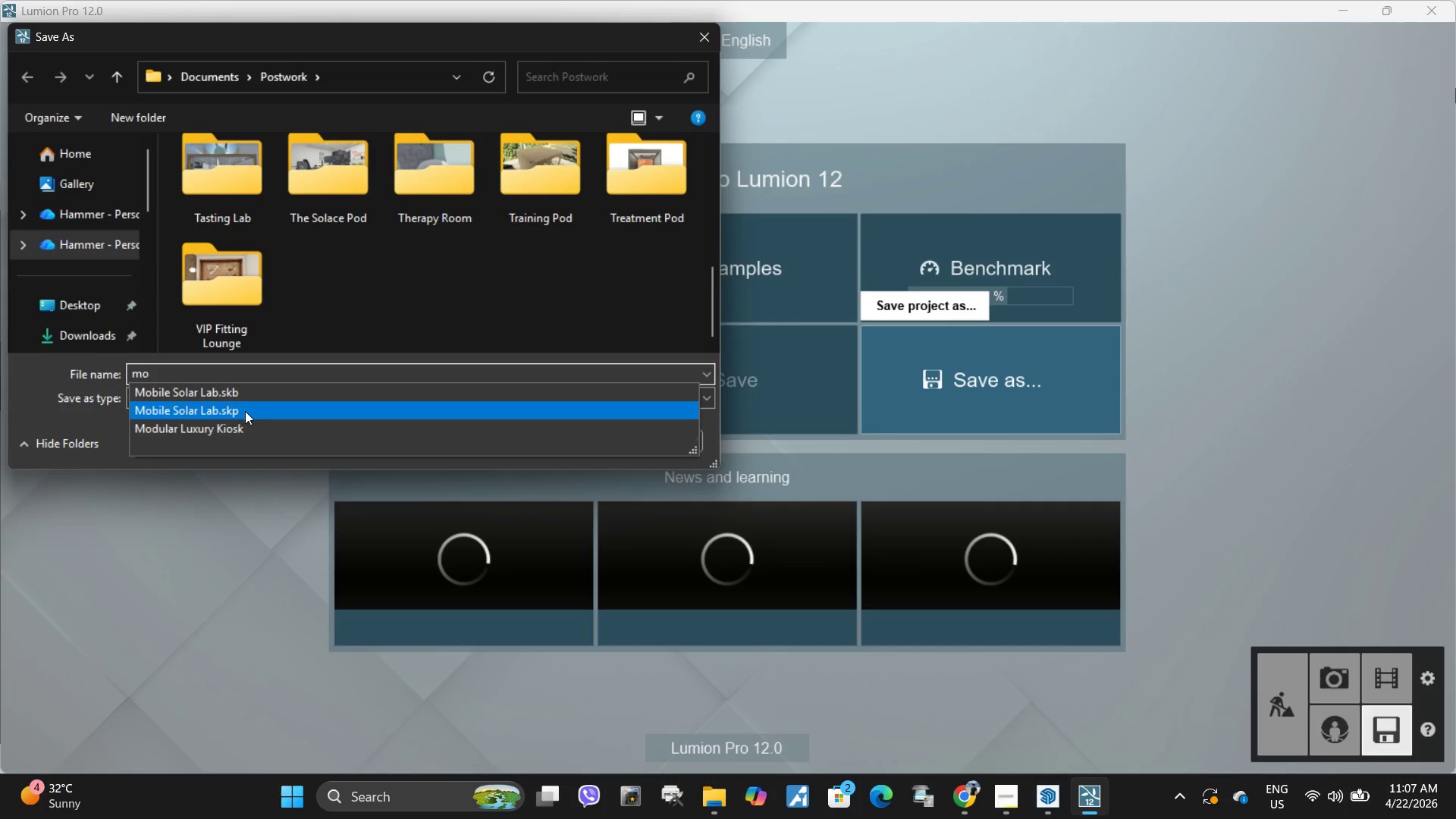 
left_click([245, 411])
 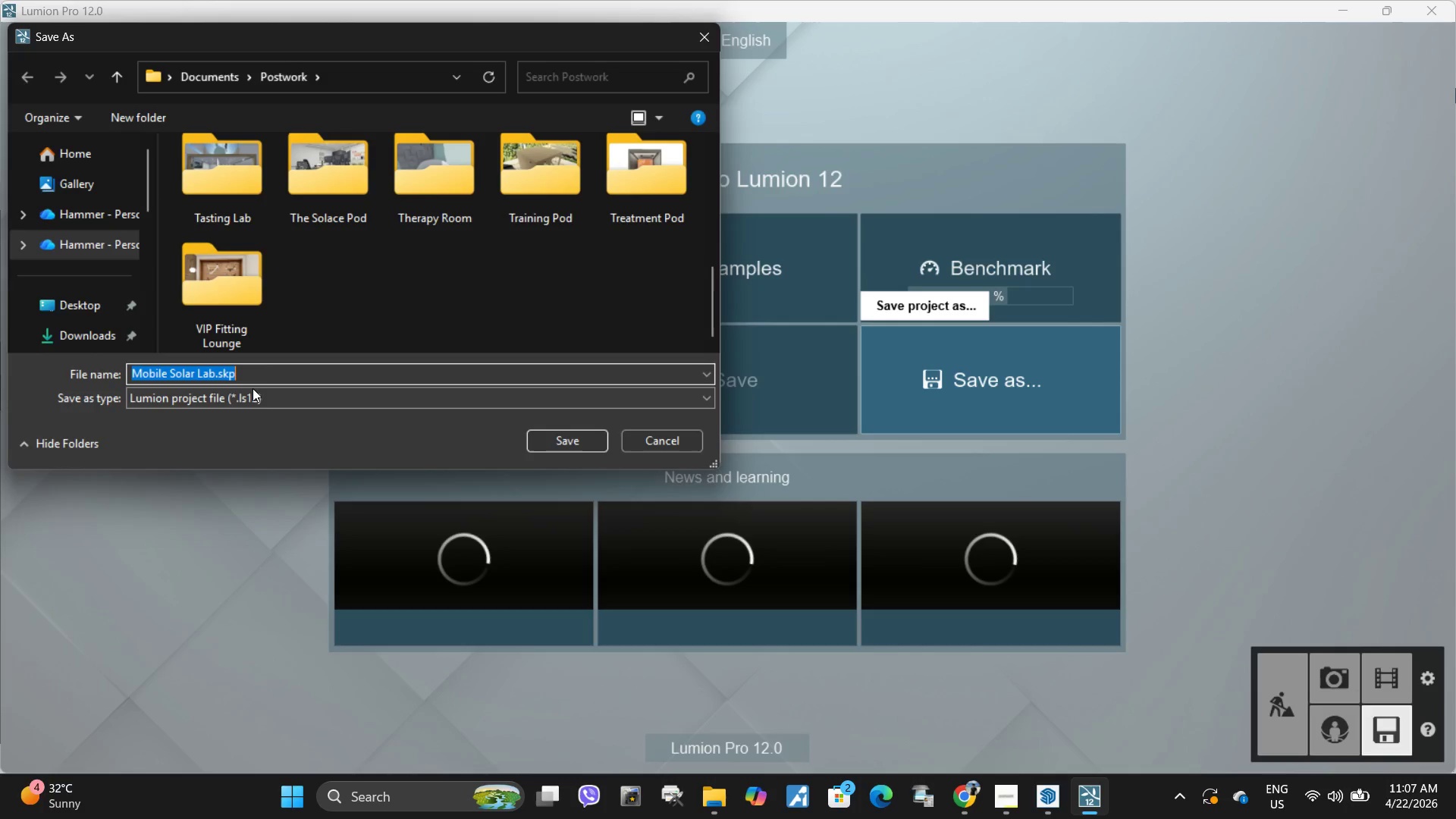 
left_click([265, 372])
 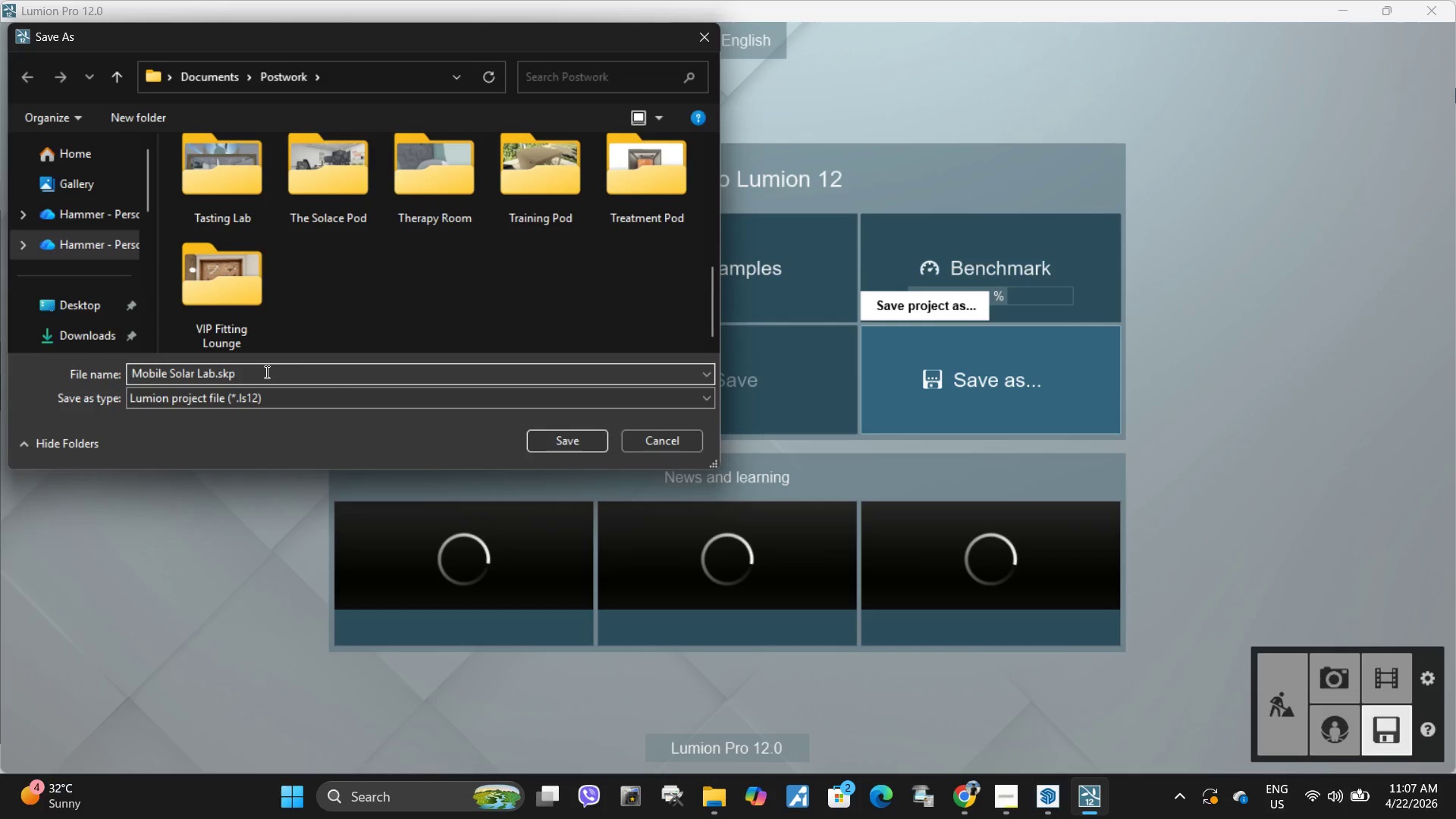 
key(Backspace)
 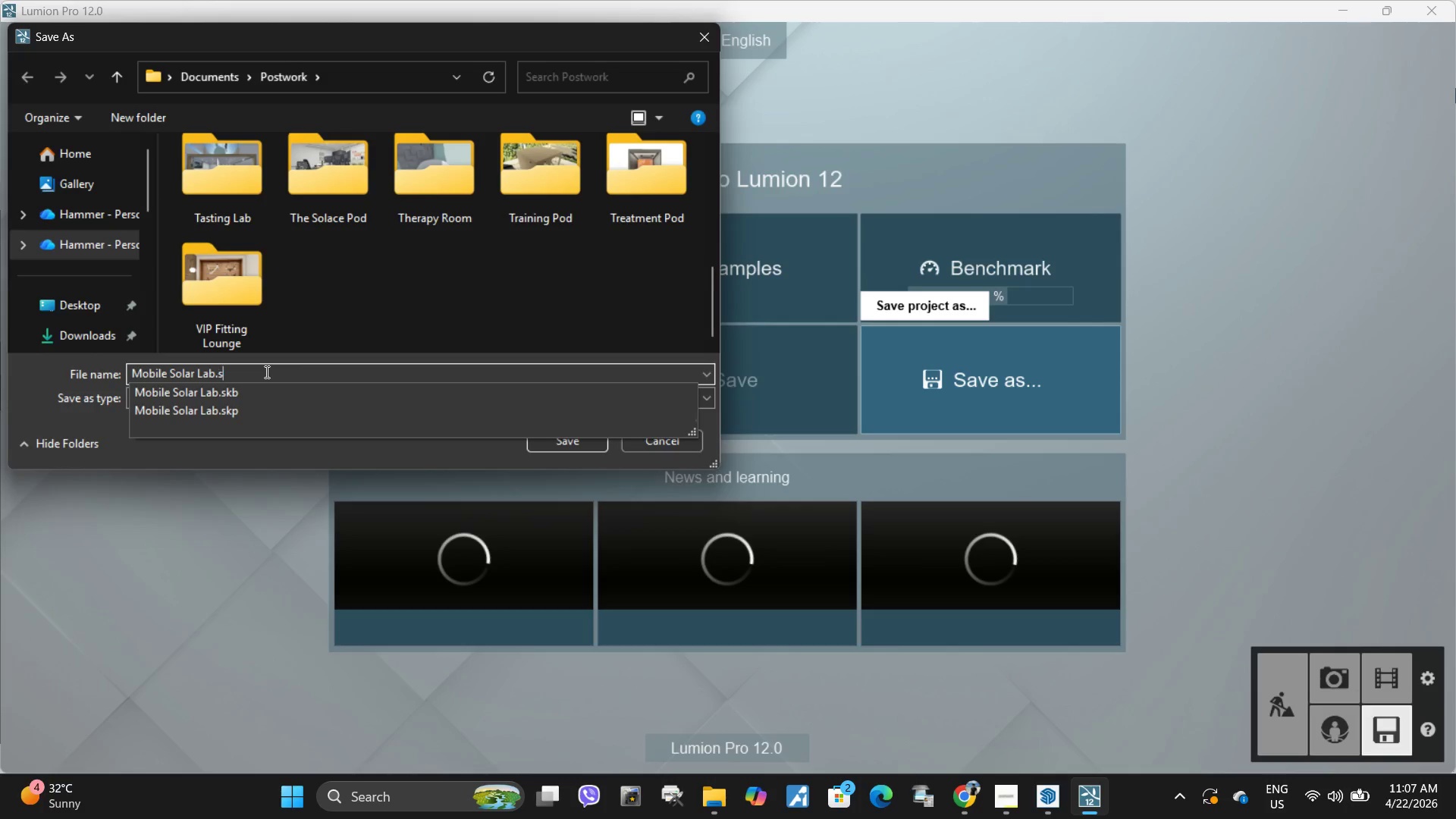 
key(Backspace)
 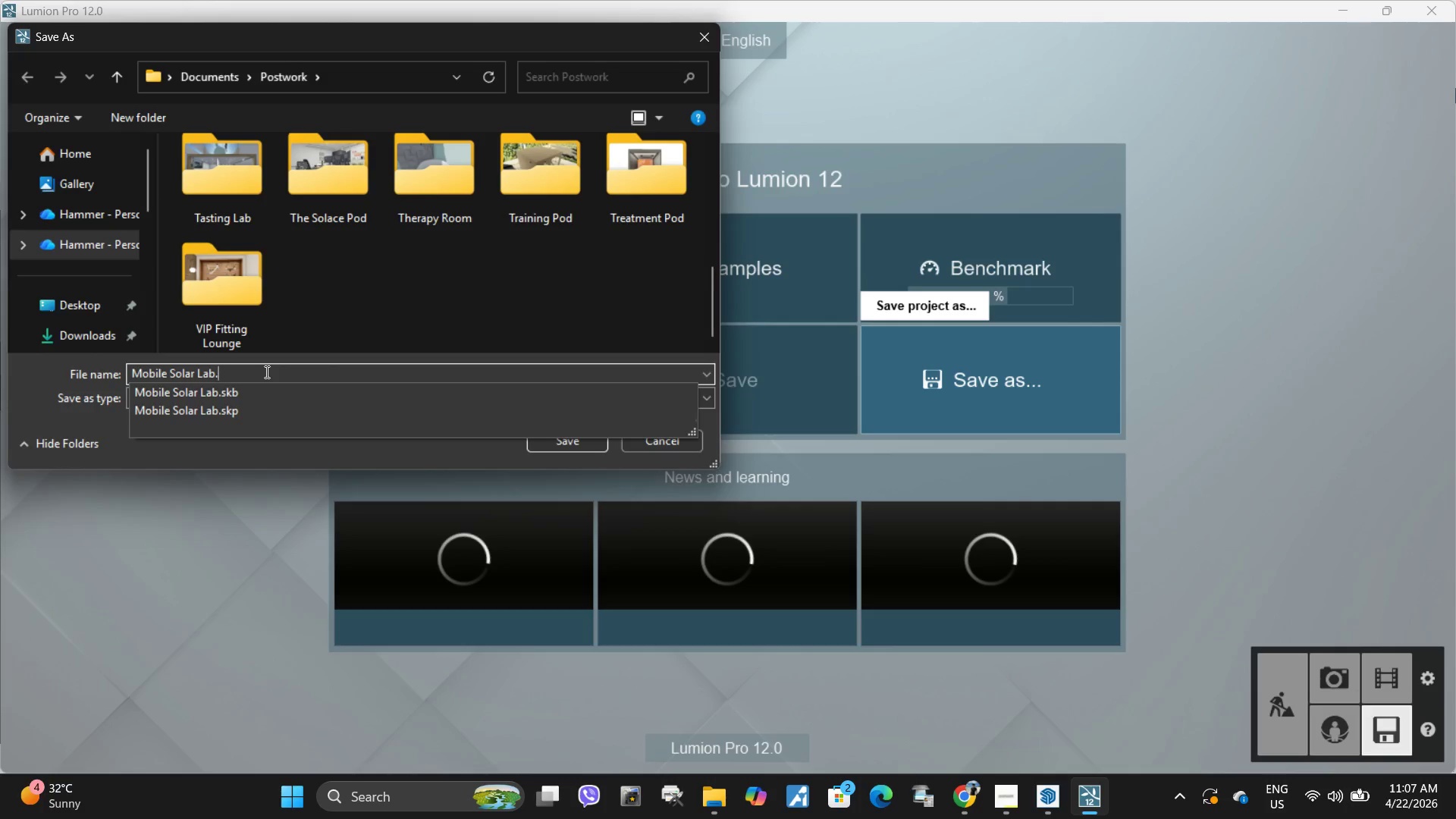 
key(Backspace)
 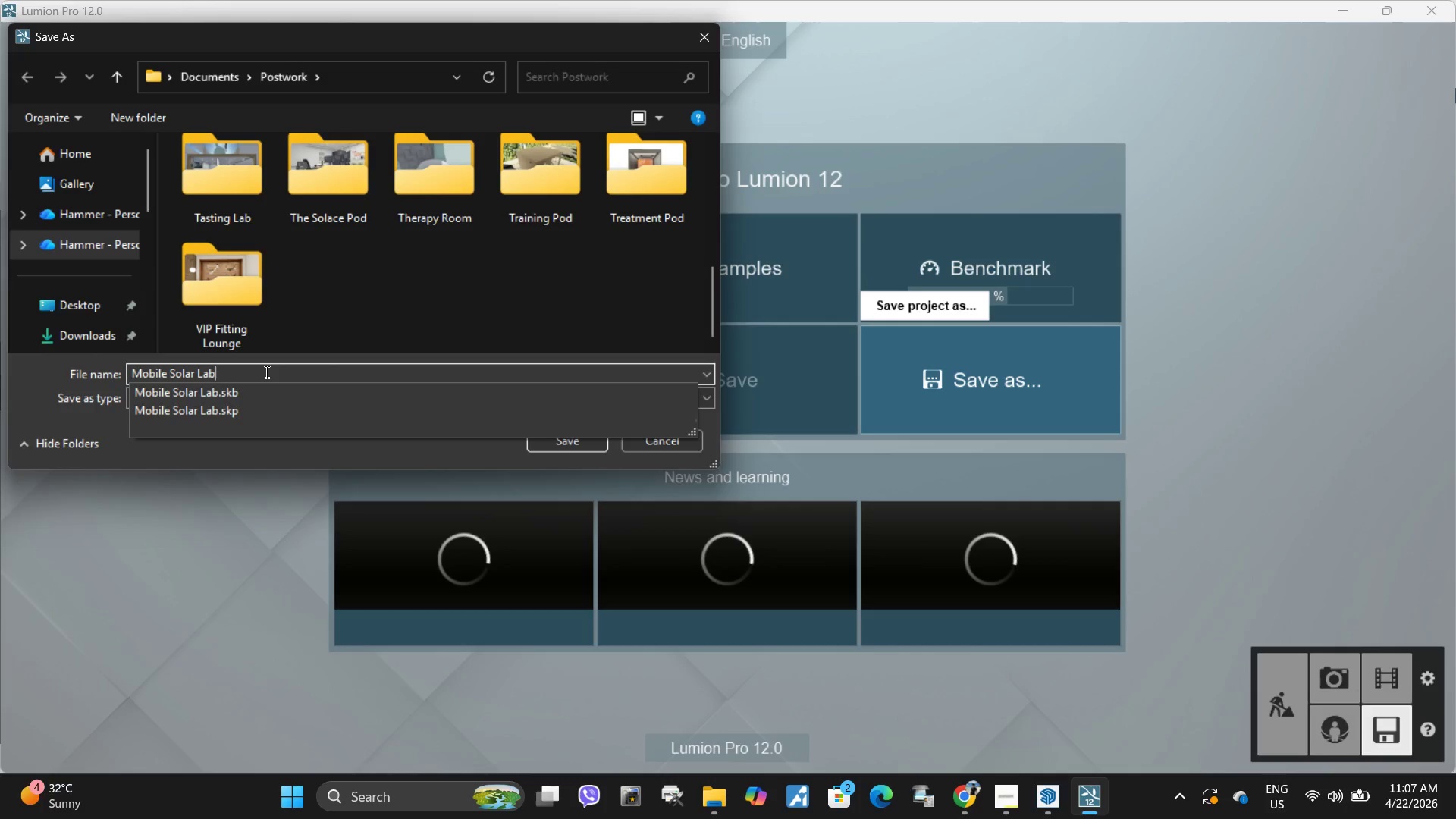 
key(Backspace)
 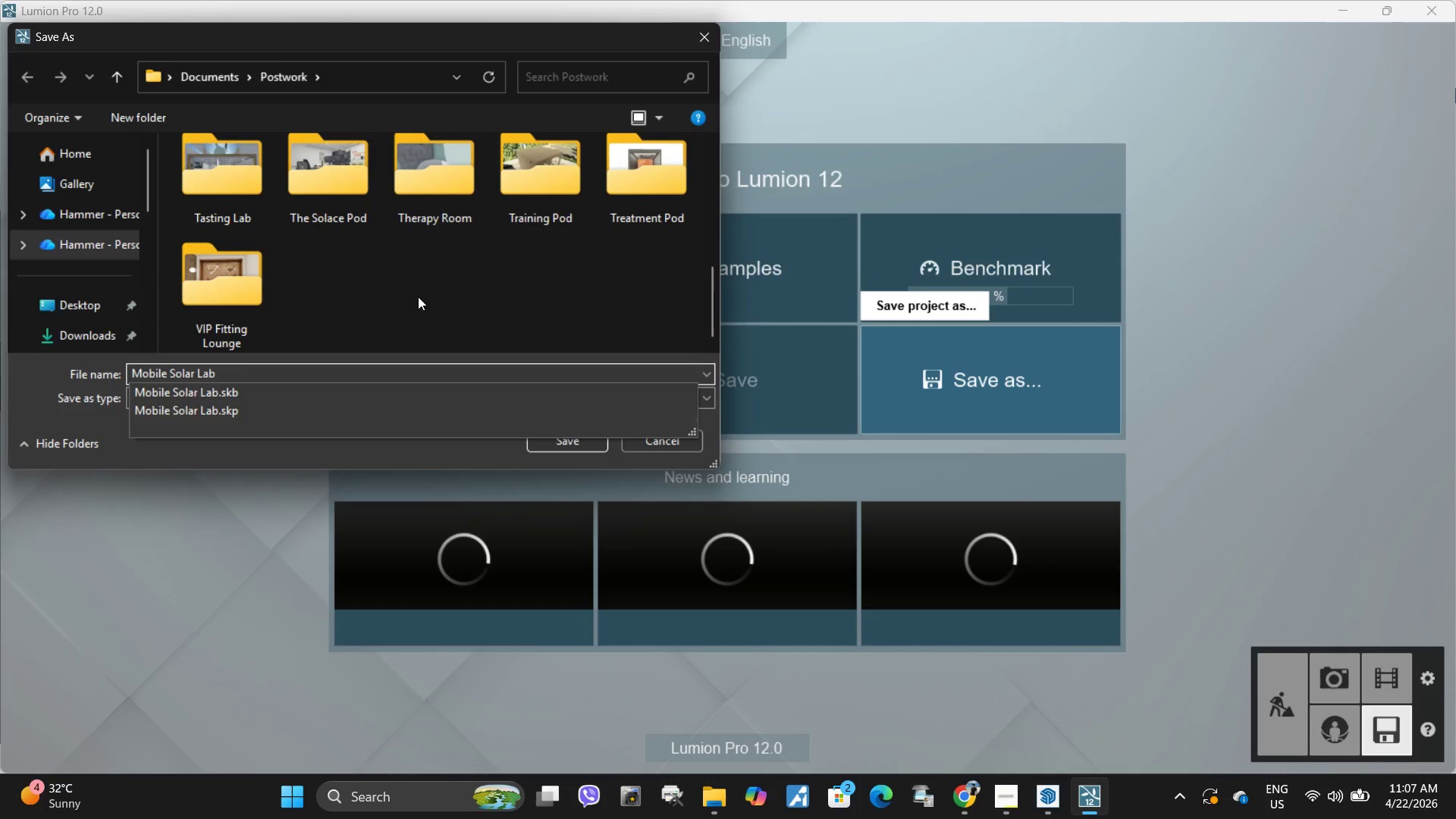 
left_click([435, 297])
 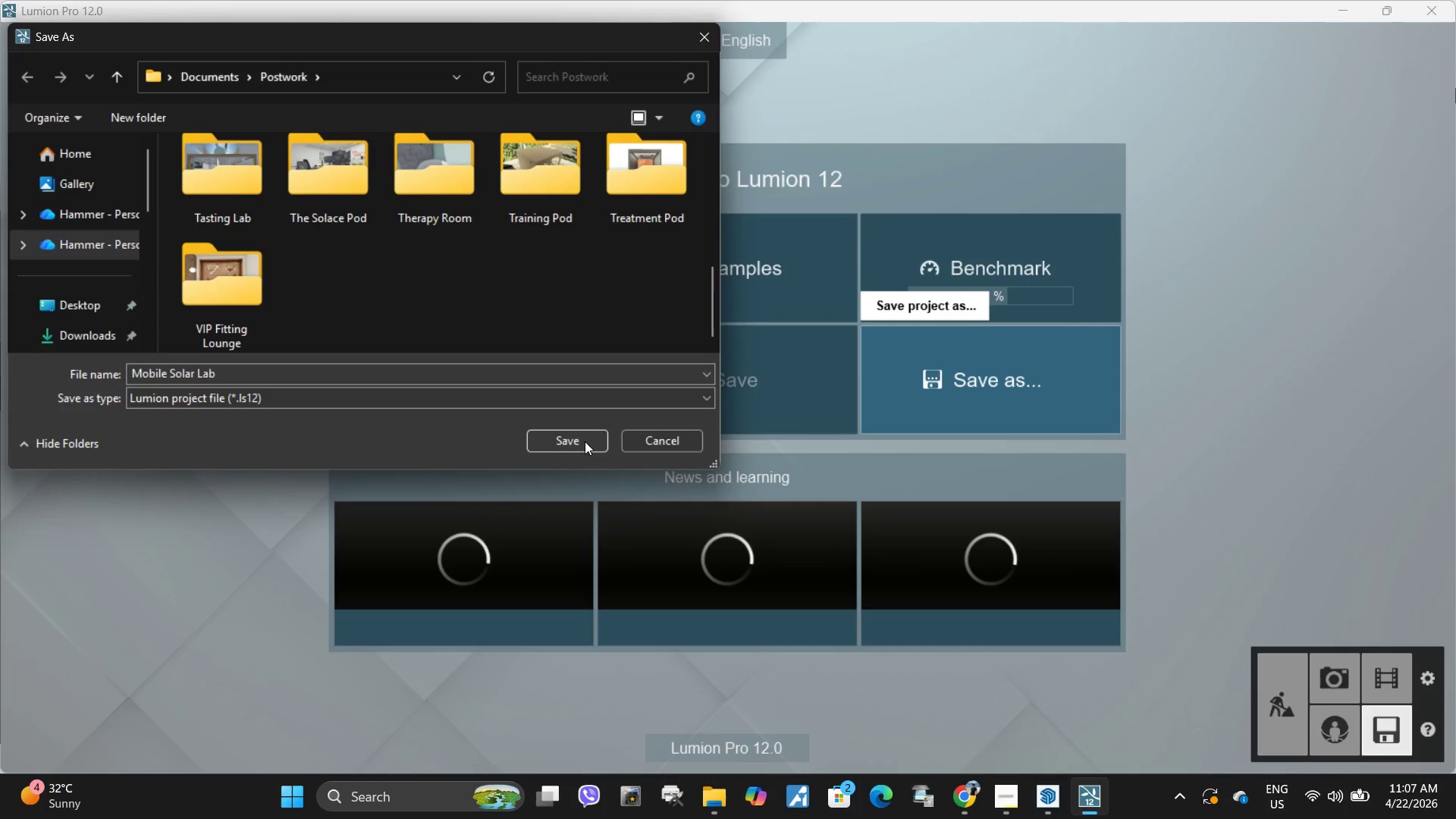 
left_click([585, 441])
 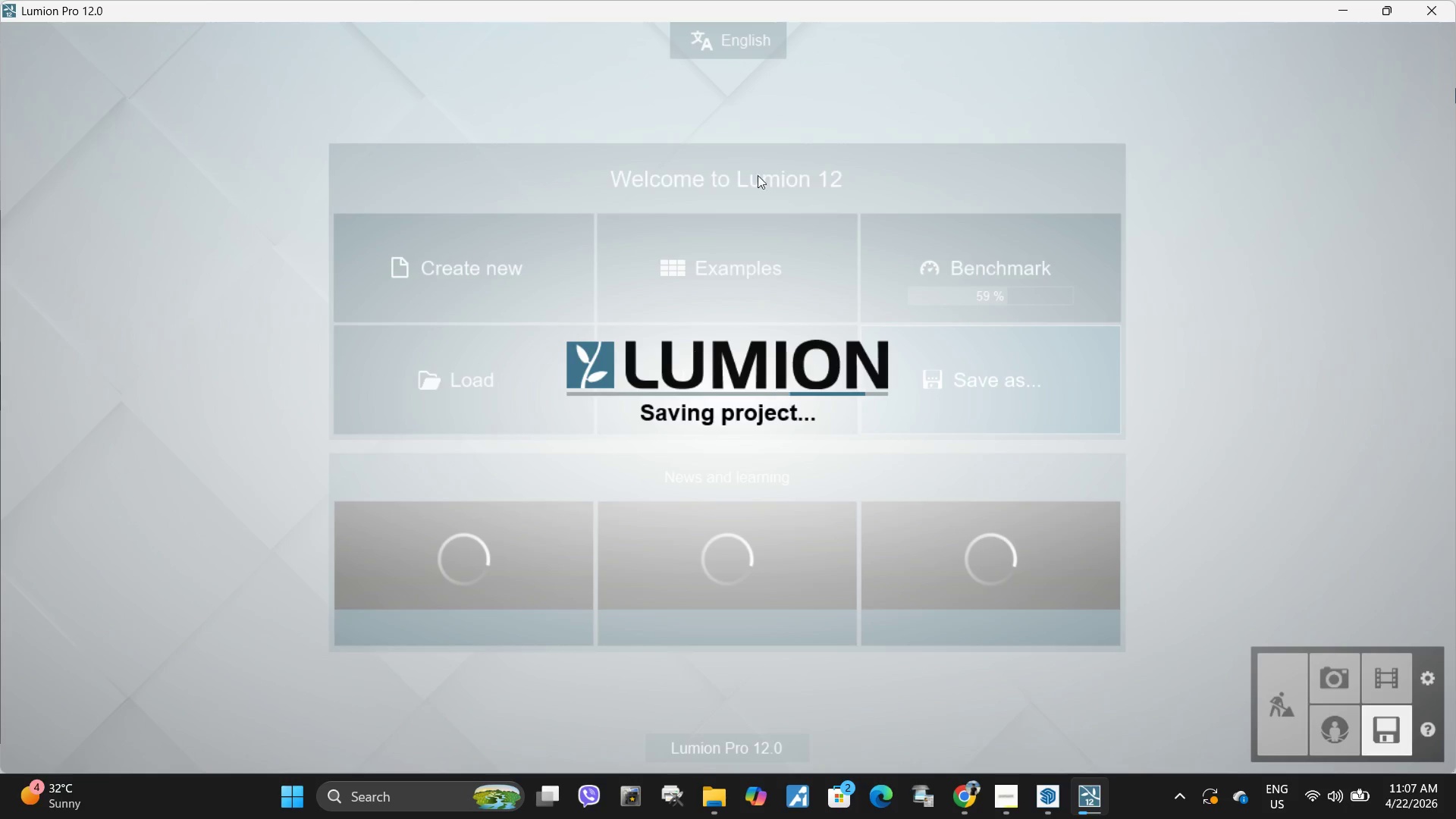 
wait(8.48)
 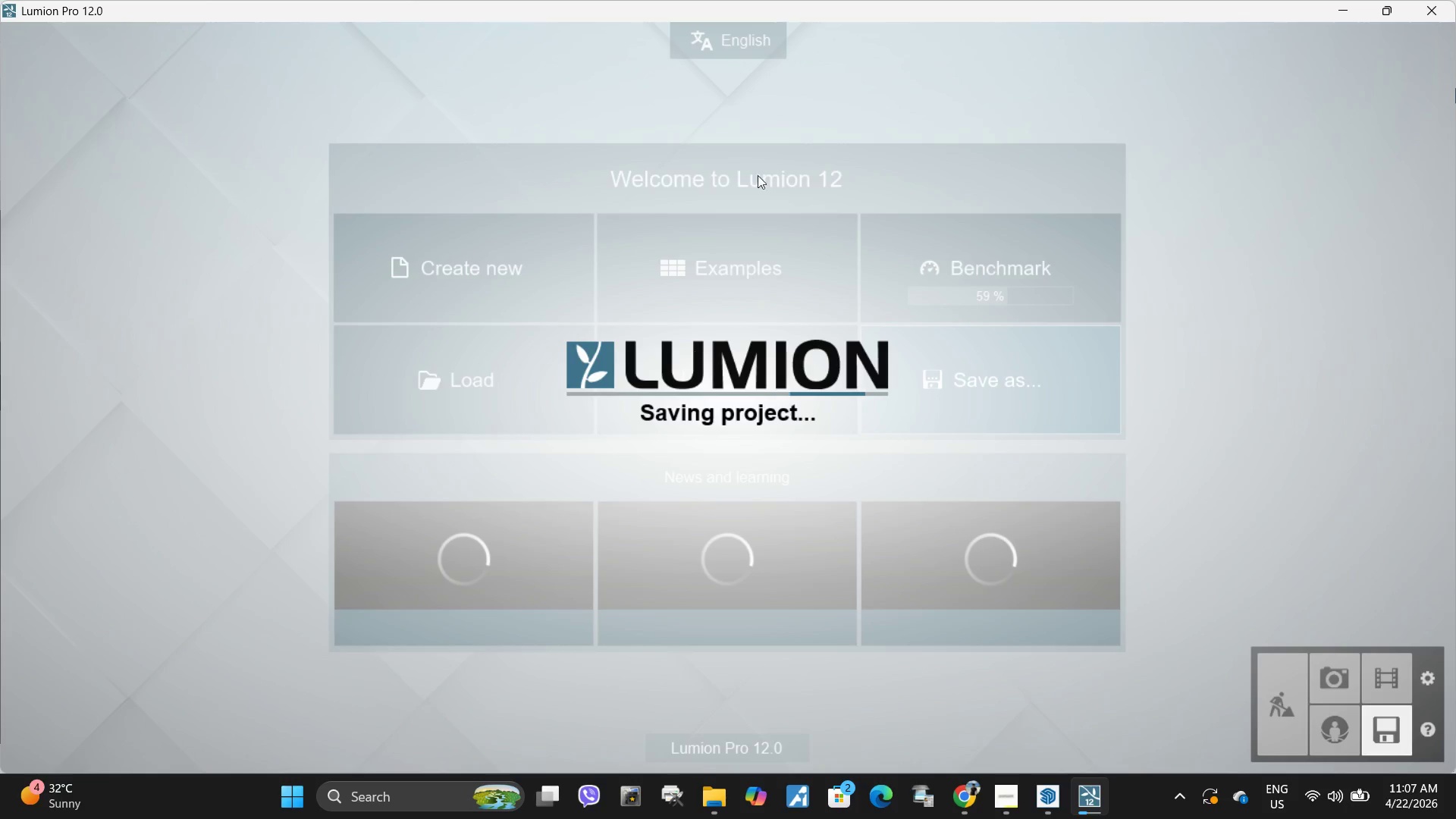 
left_click([967, 778])
 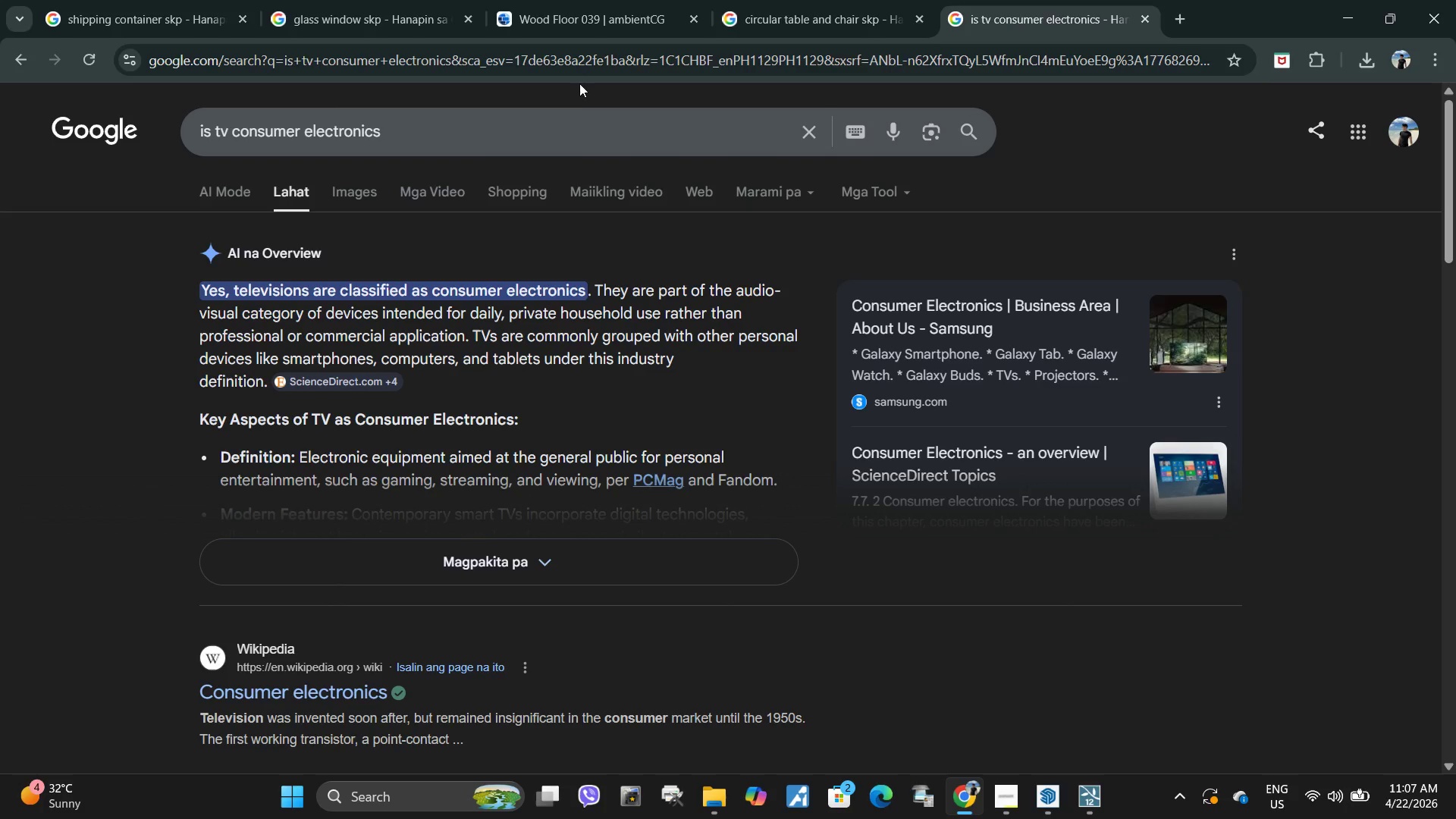 
double_click([580, 65])
 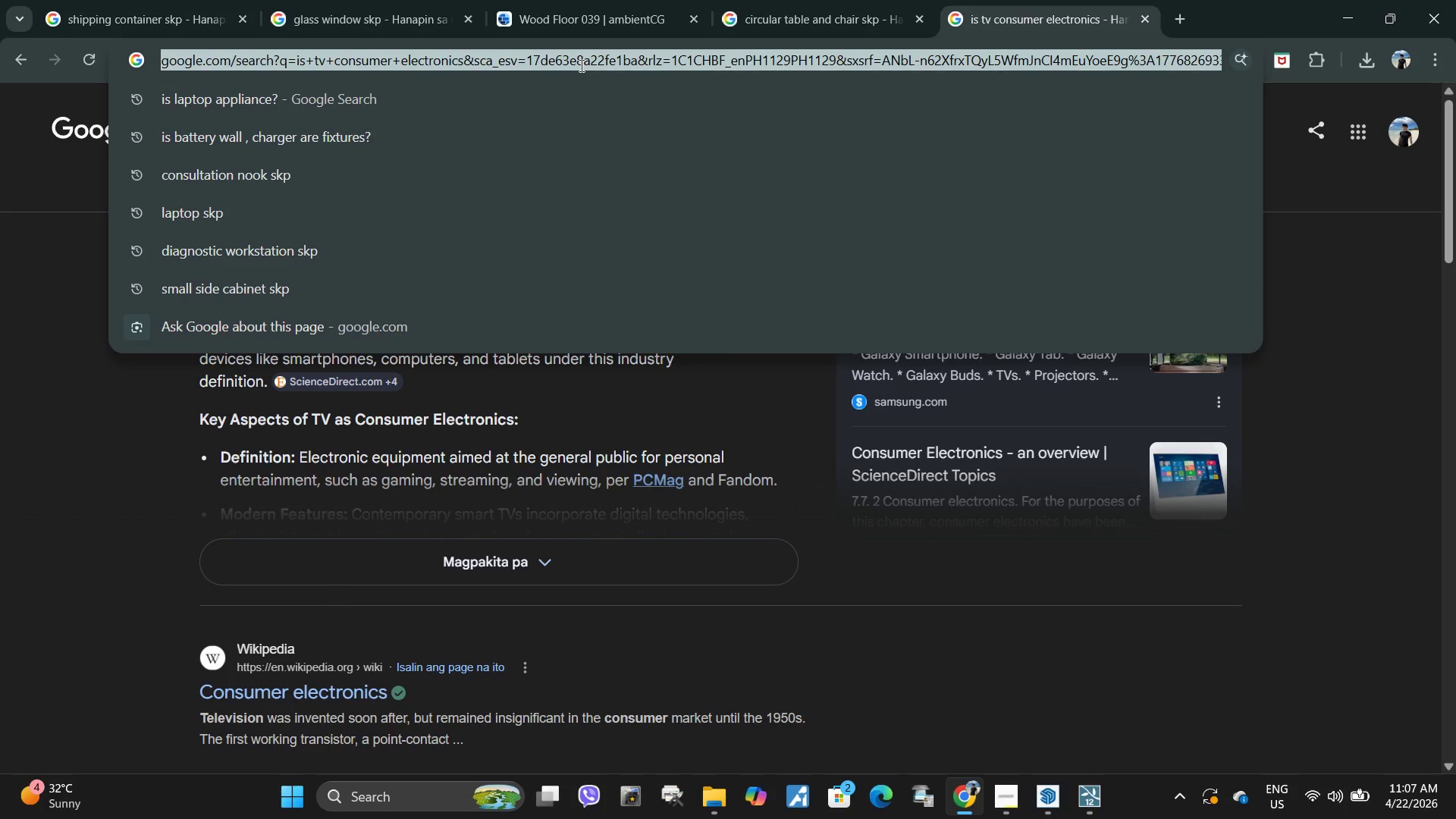 
type(recessed lighting)
 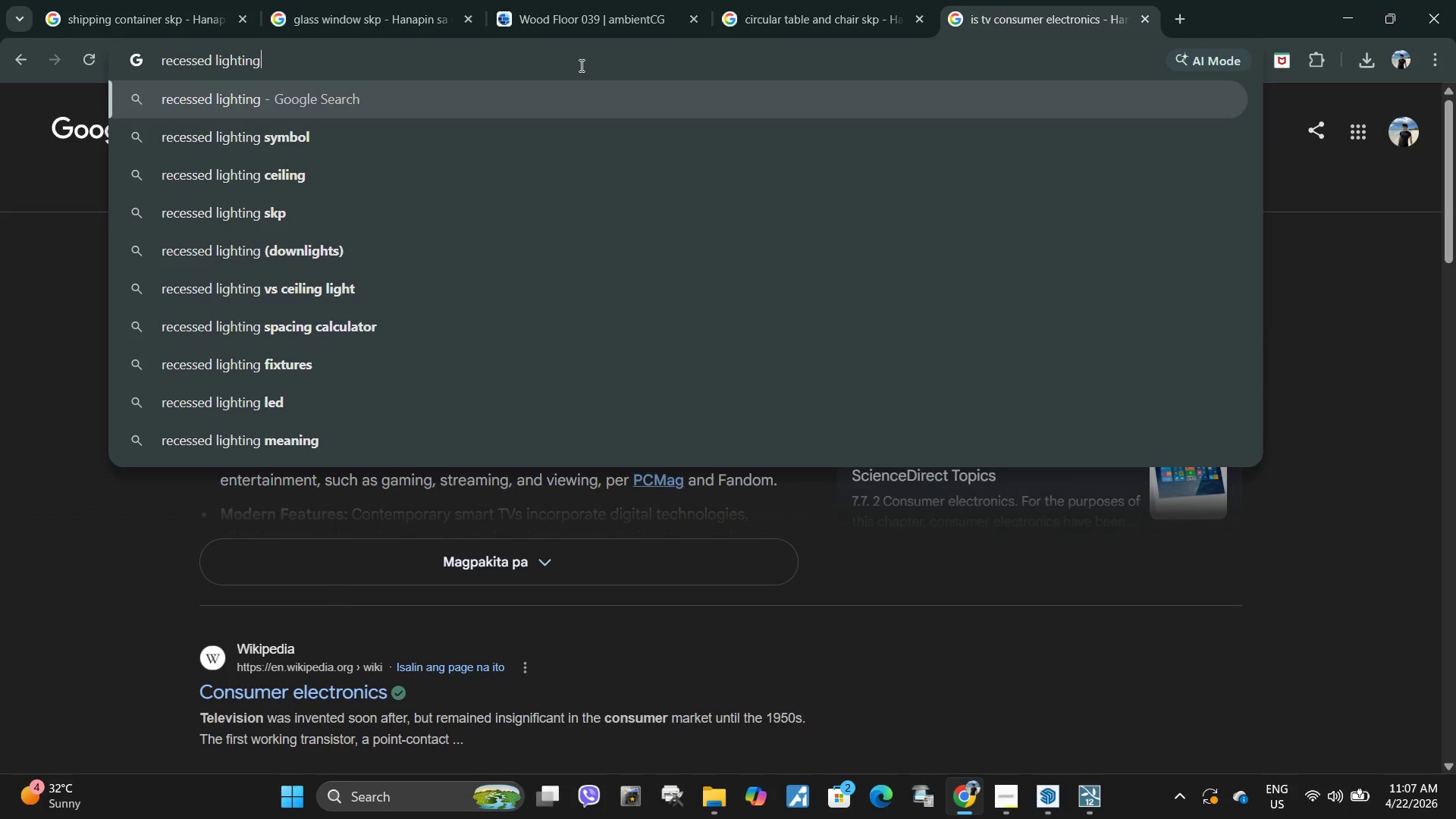 
key(Enter)